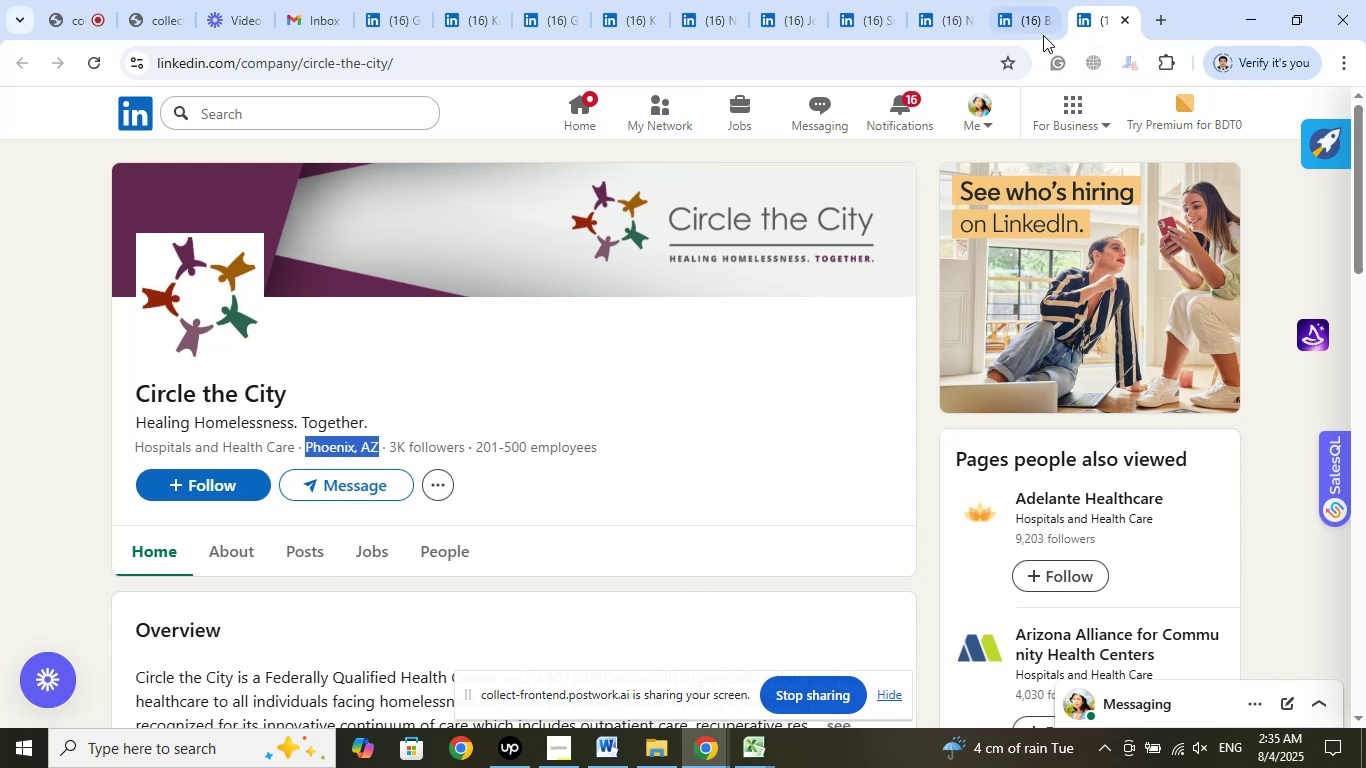 
left_click([1025, 12])
 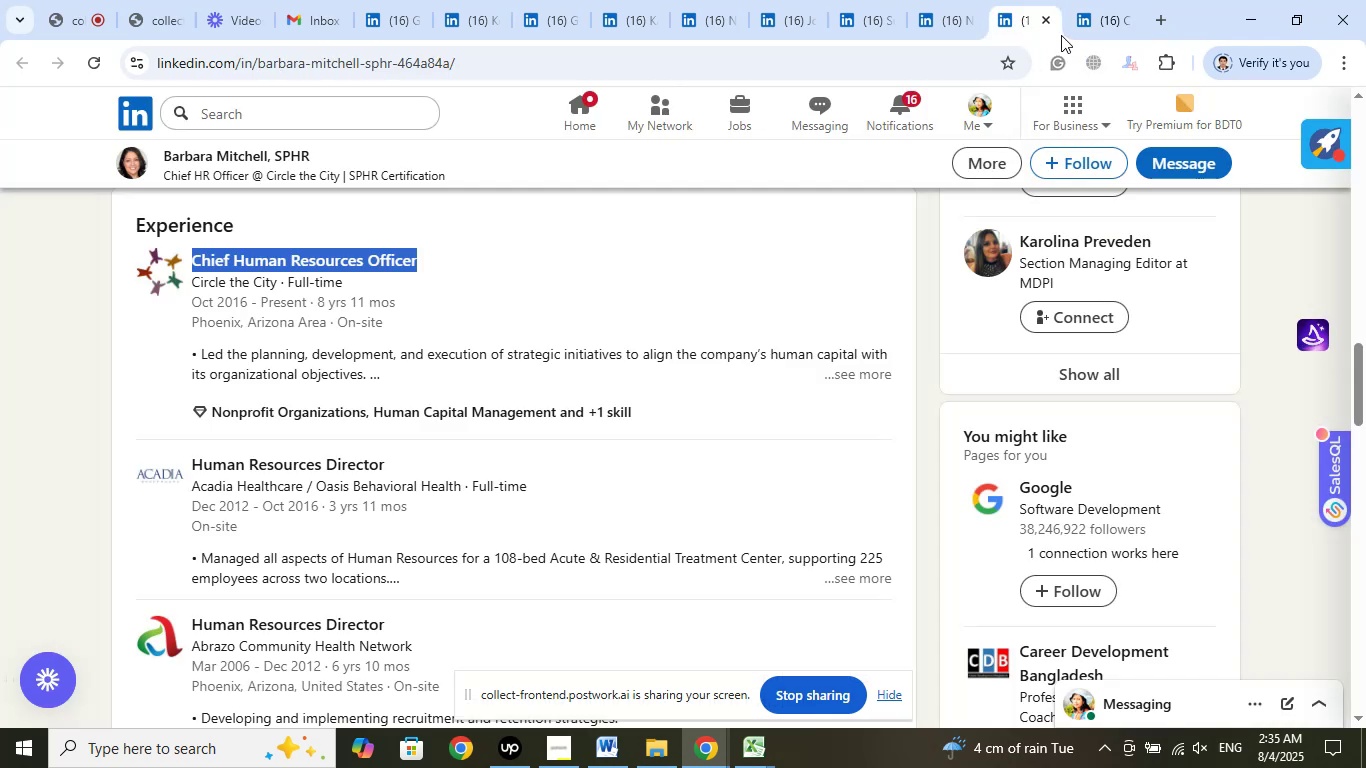 
left_click([1048, 24])
 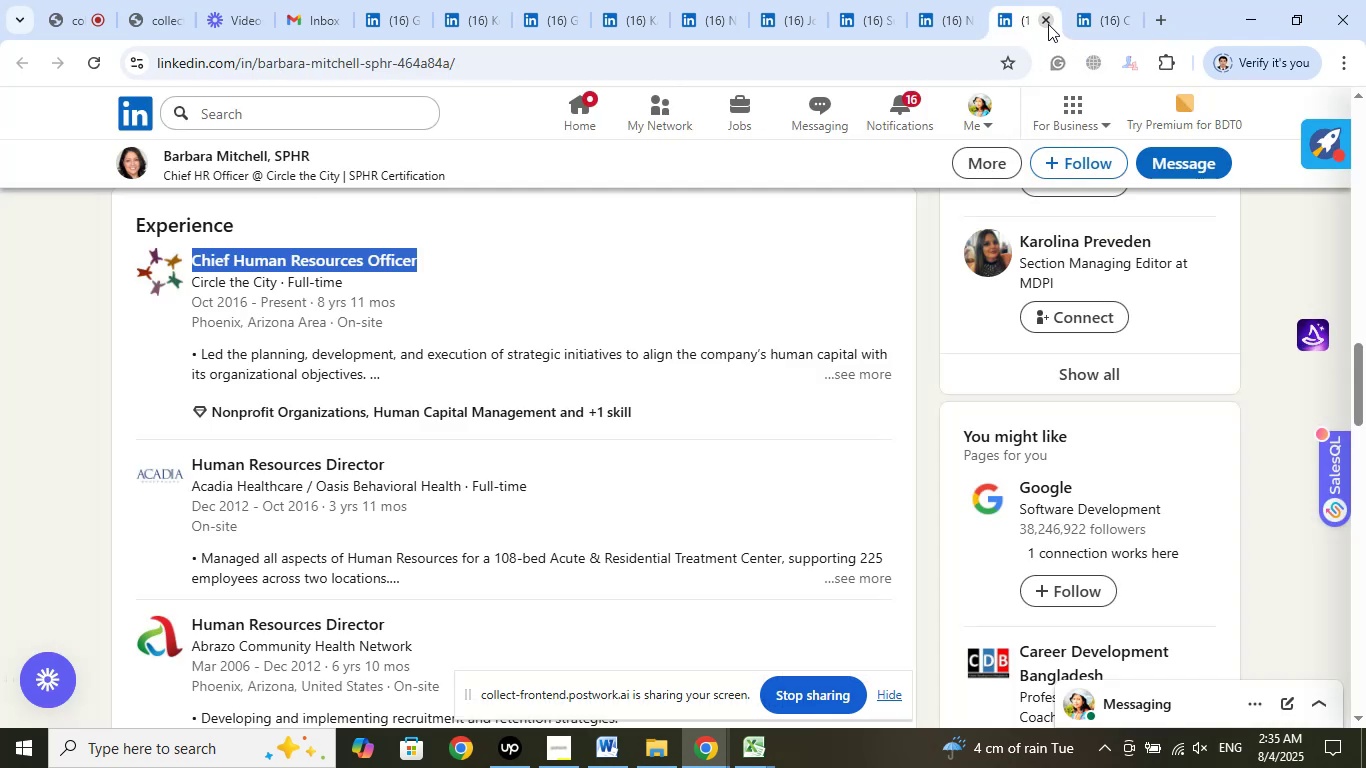 
left_click([1048, 24])
 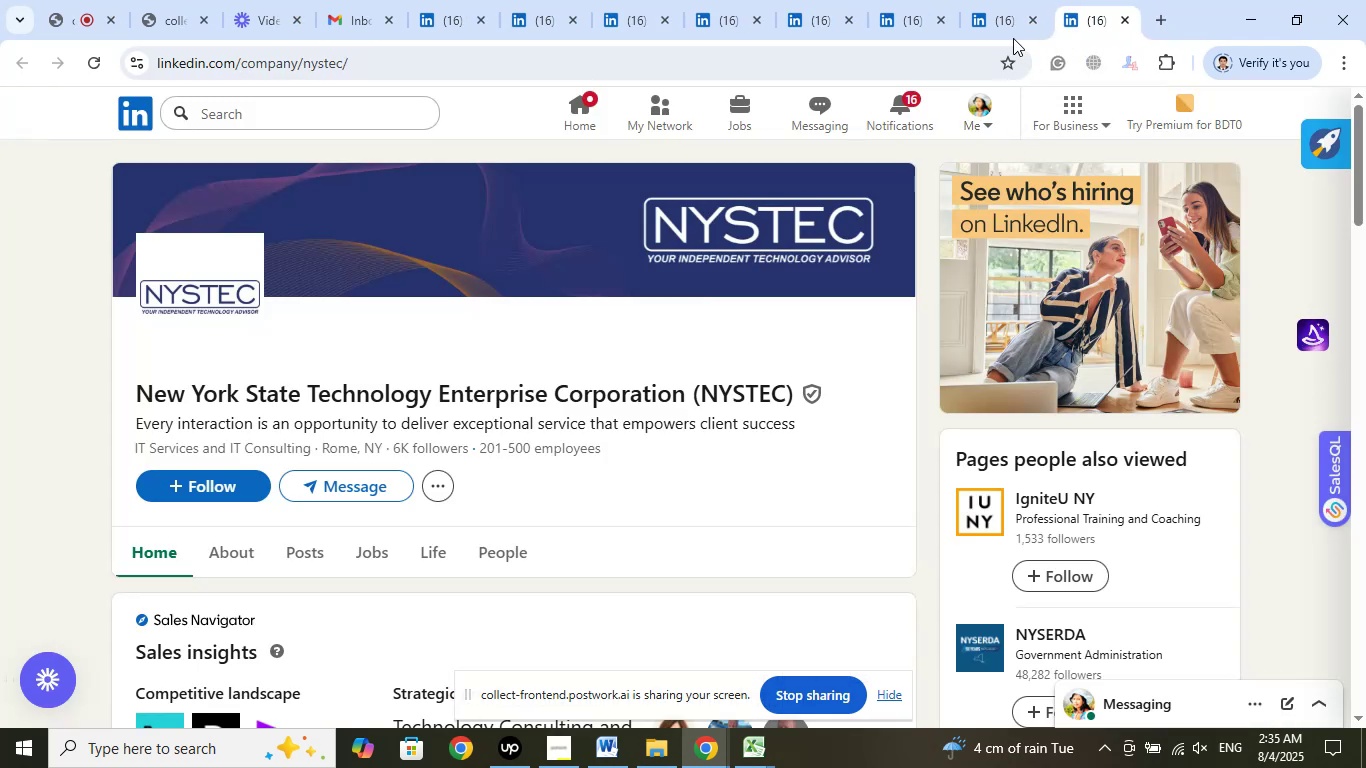 
wait(6.1)
 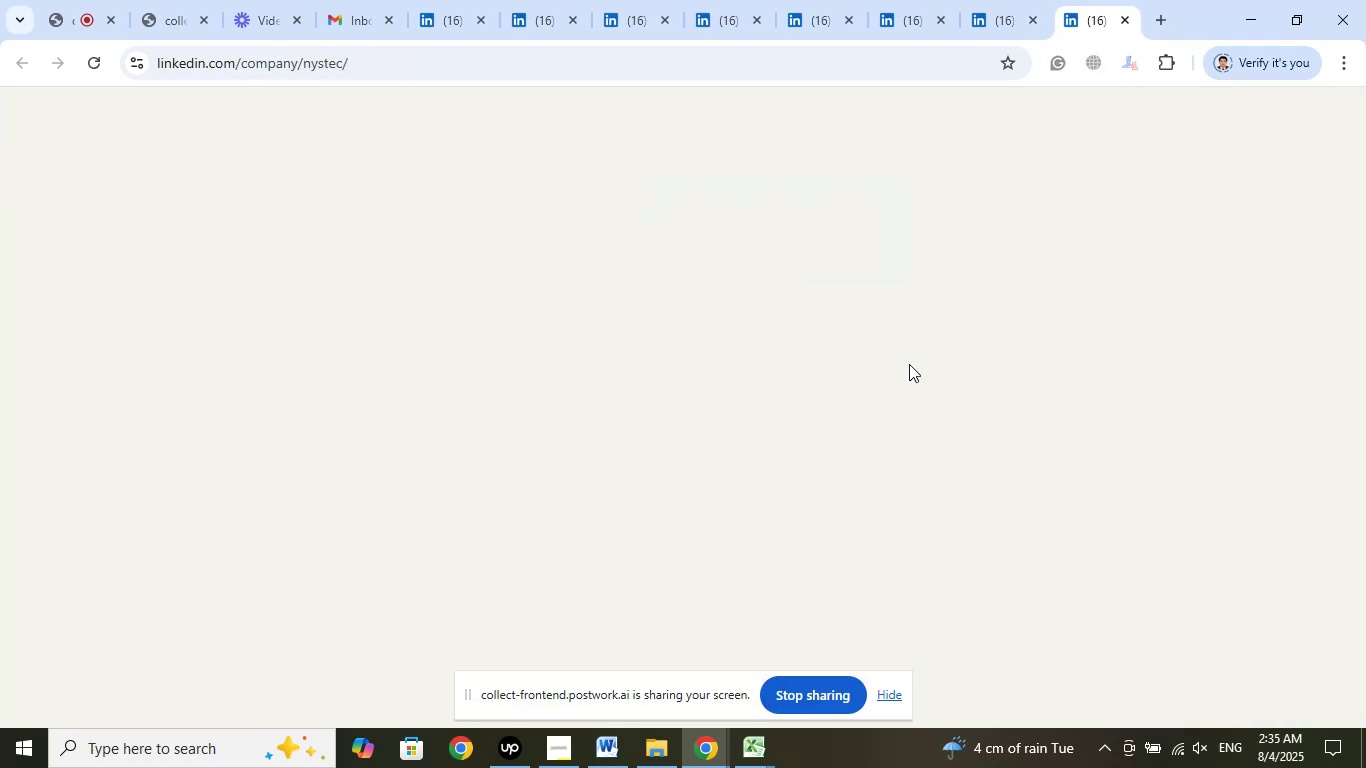 
left_click([1000, 26])
 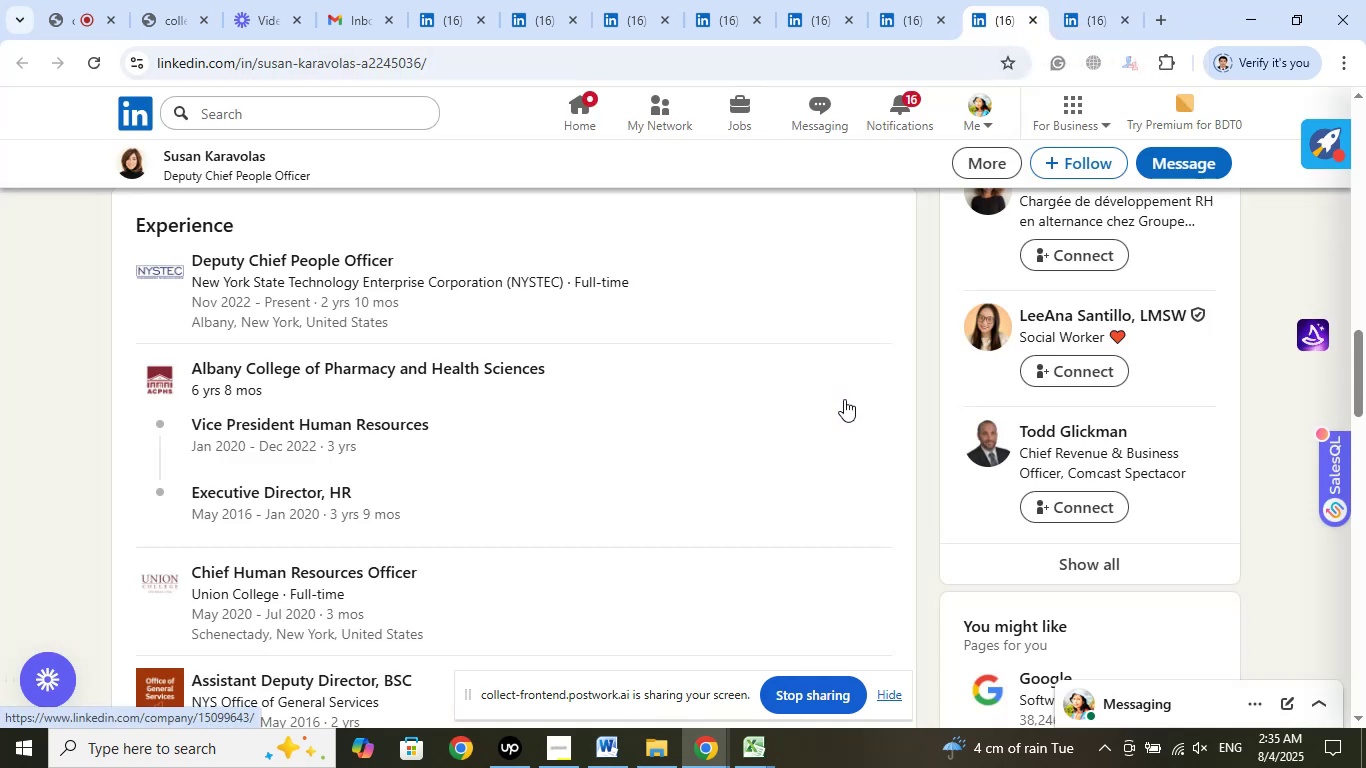 
wait(6.62)
 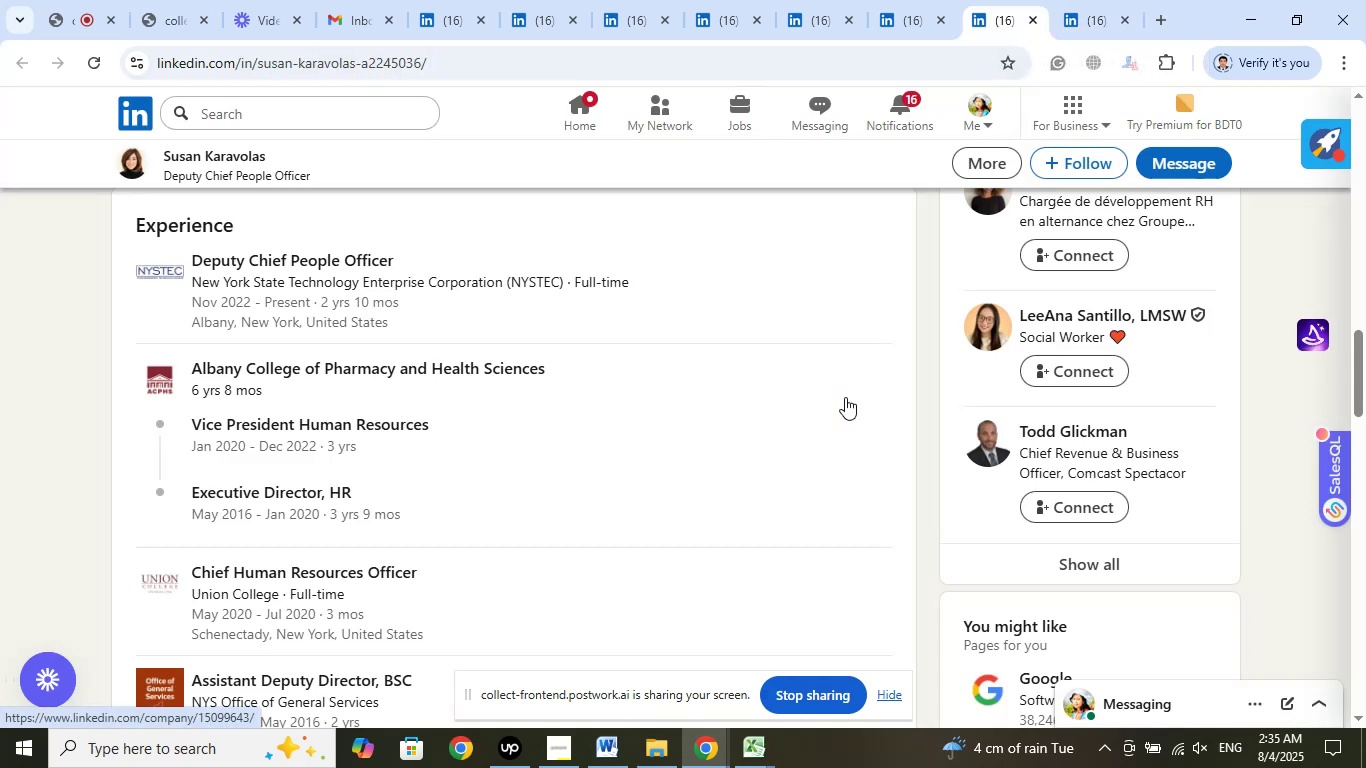 
left_click([226, 153])
 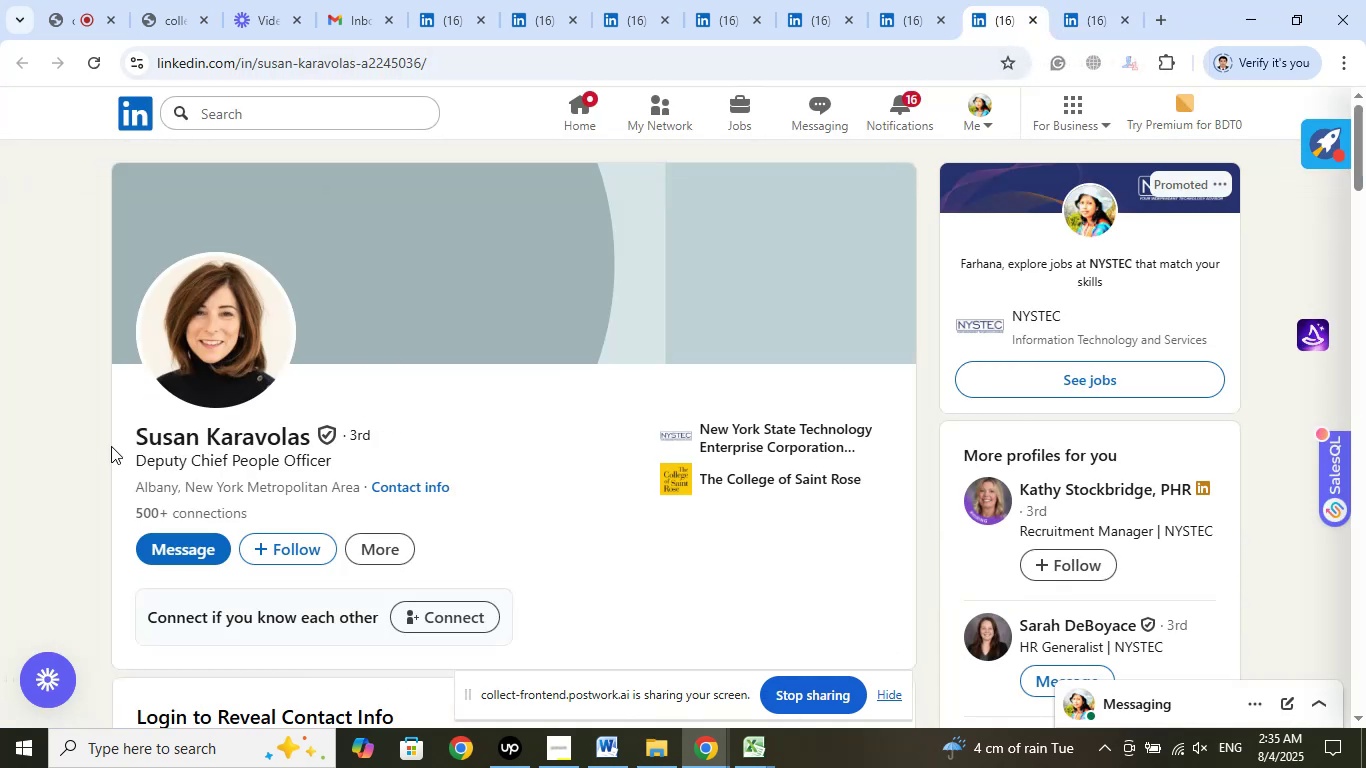 
mouse_move([326, 455])
 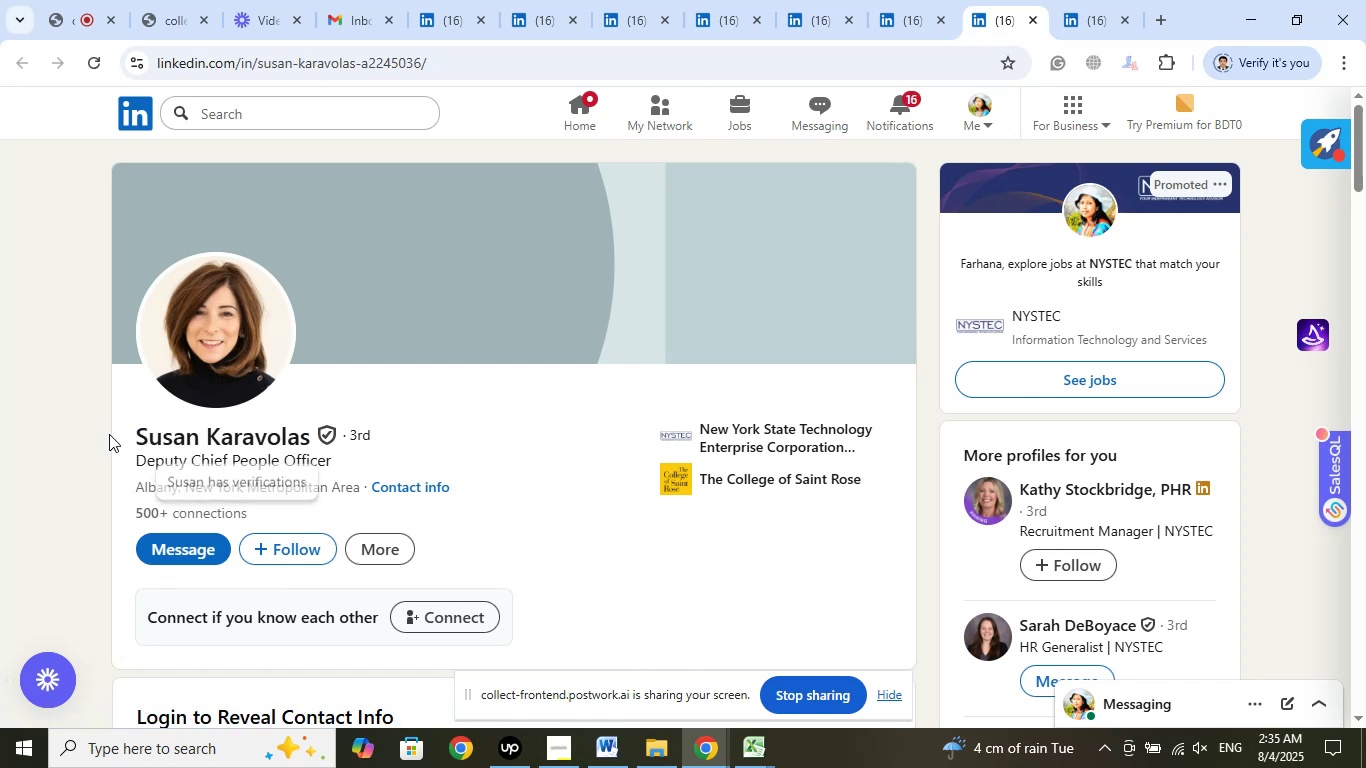 
left_click([109, 434])
 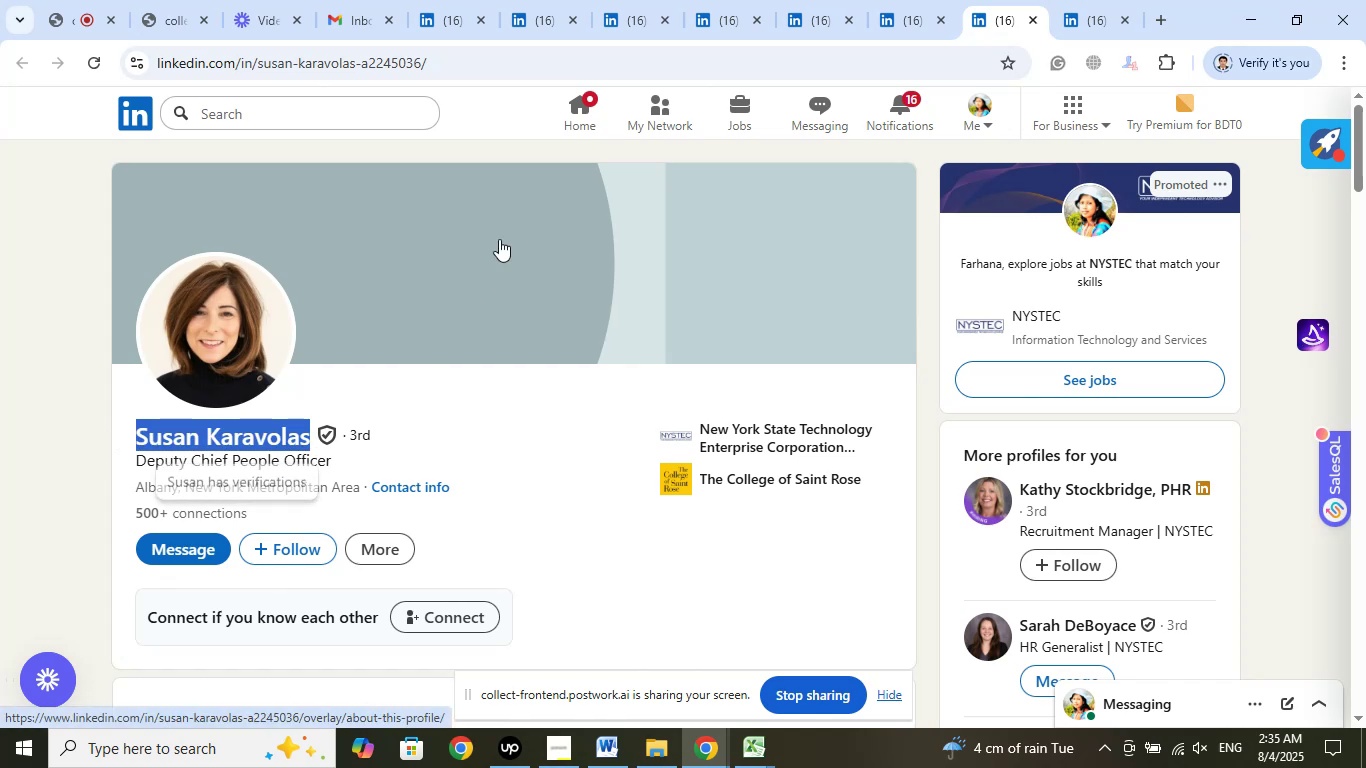 
mouse_move([220, 428])
 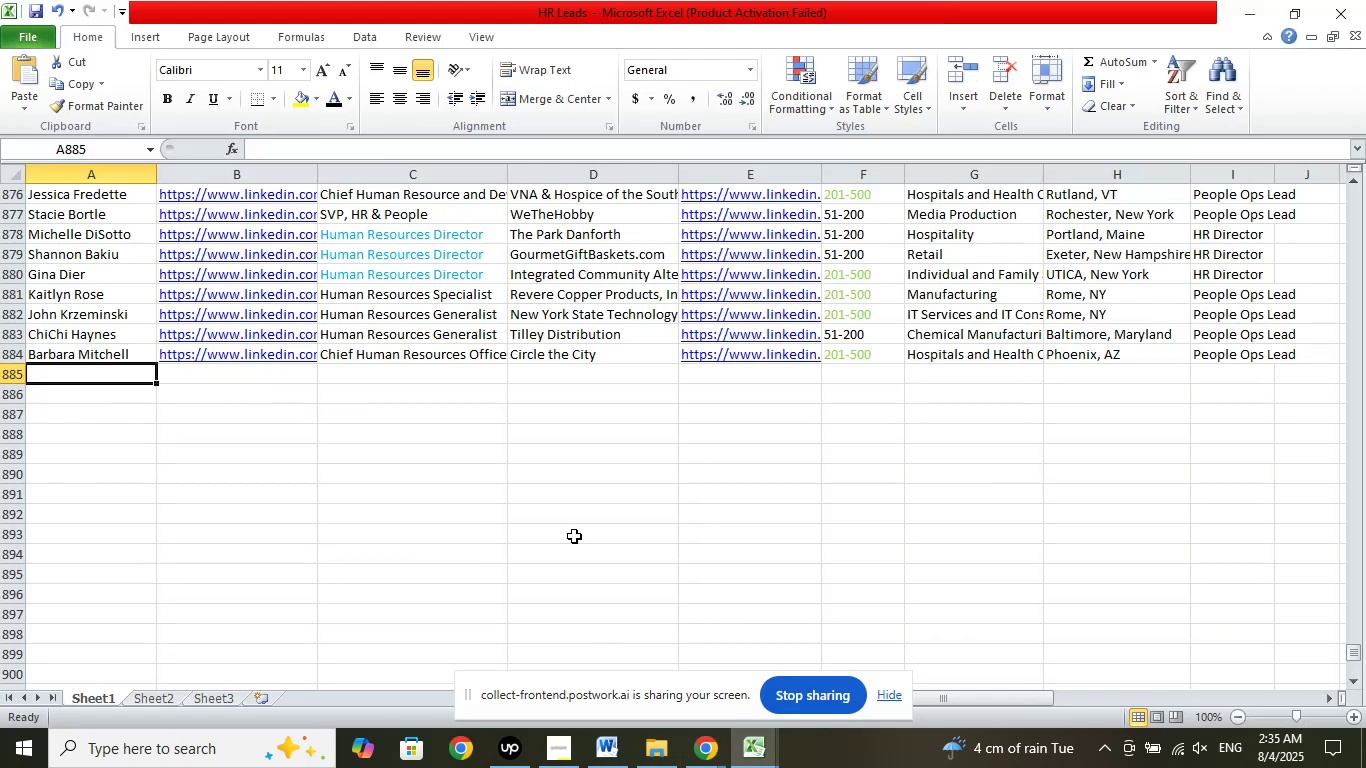 
wait(5.08)
 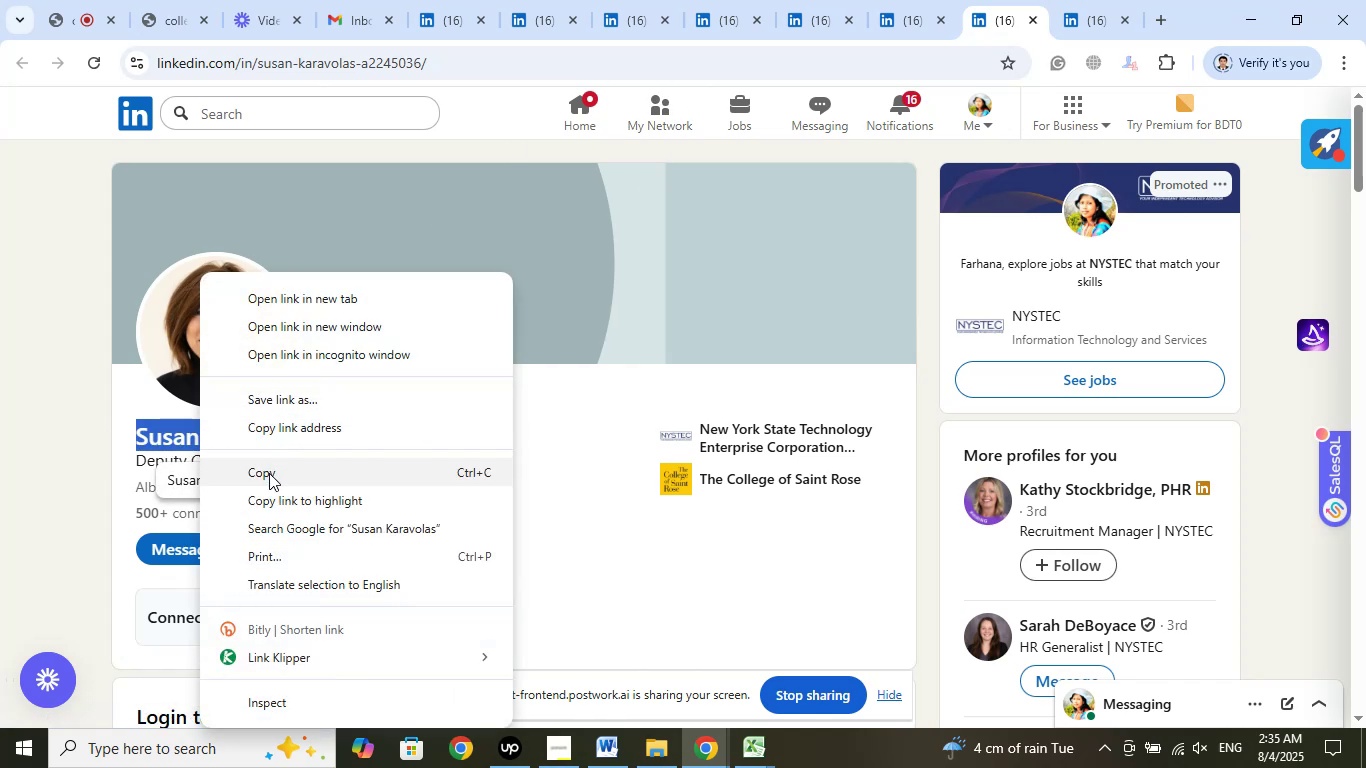 
left_click([504, 152])
 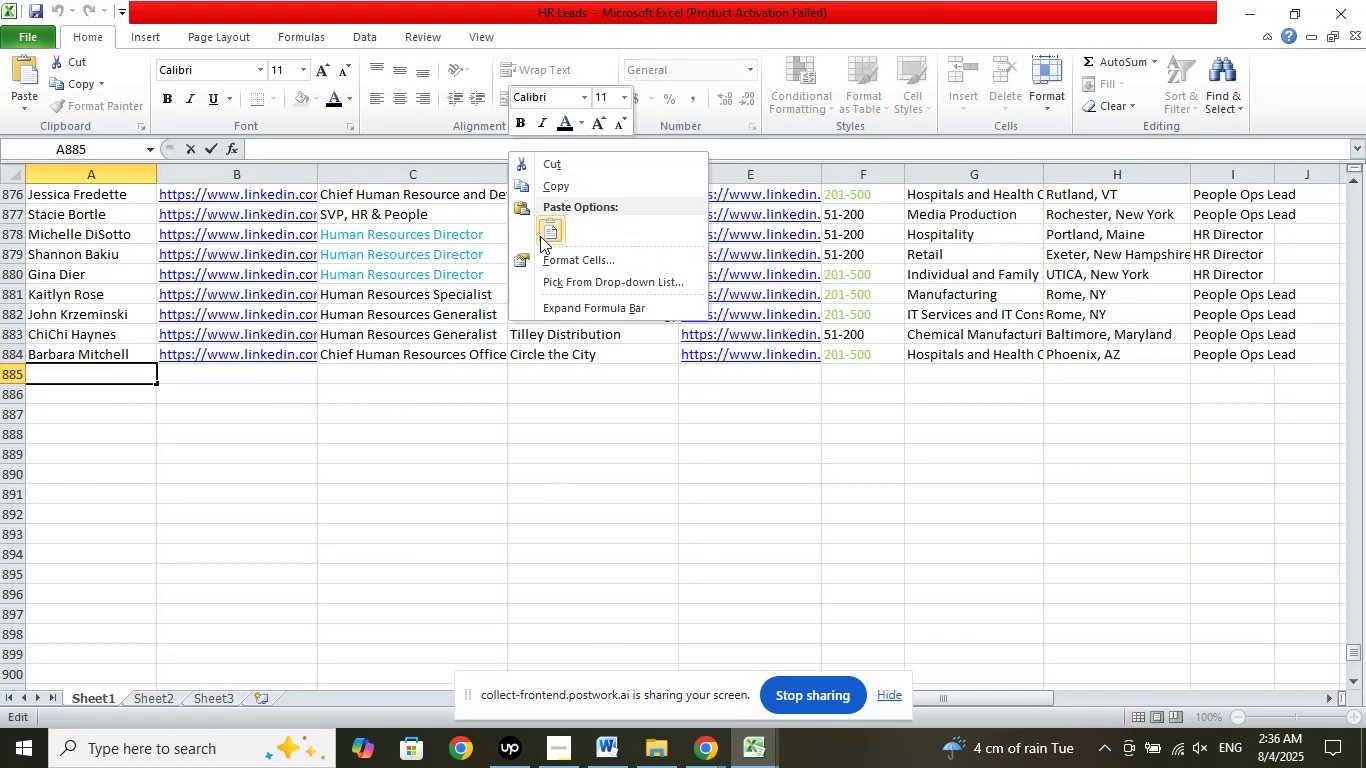 
left_click([547, 235])
 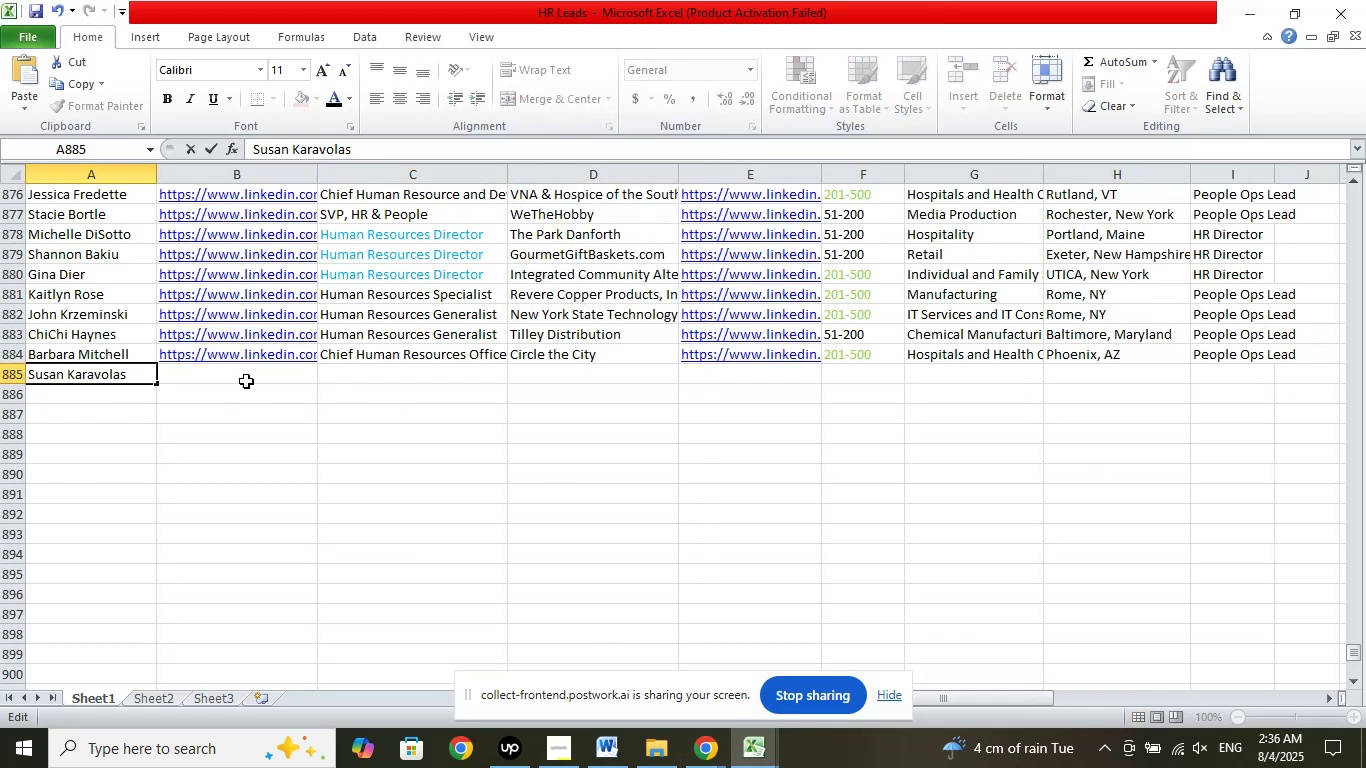 
left_click([247, 378])
 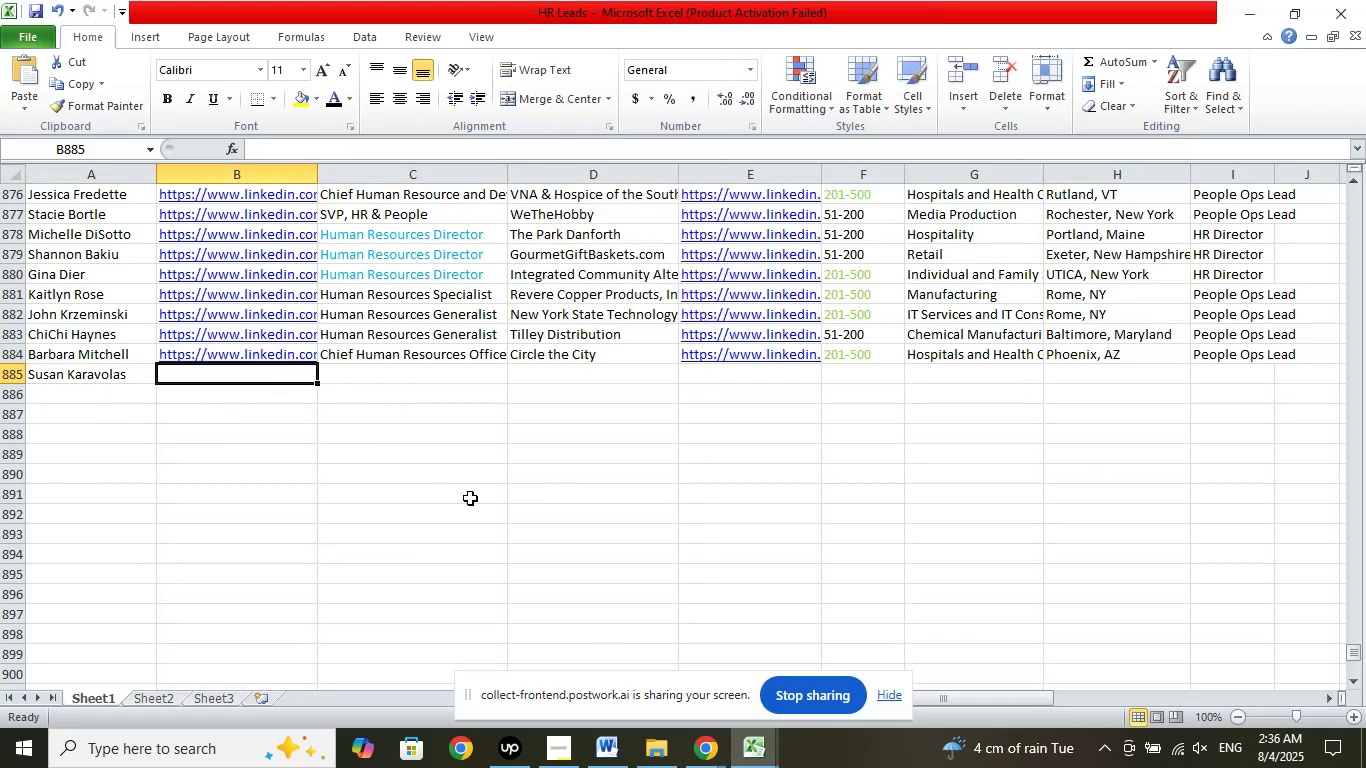 
scroll: coordinate [511, 481], scroll_direction: down, amount: 2.0
 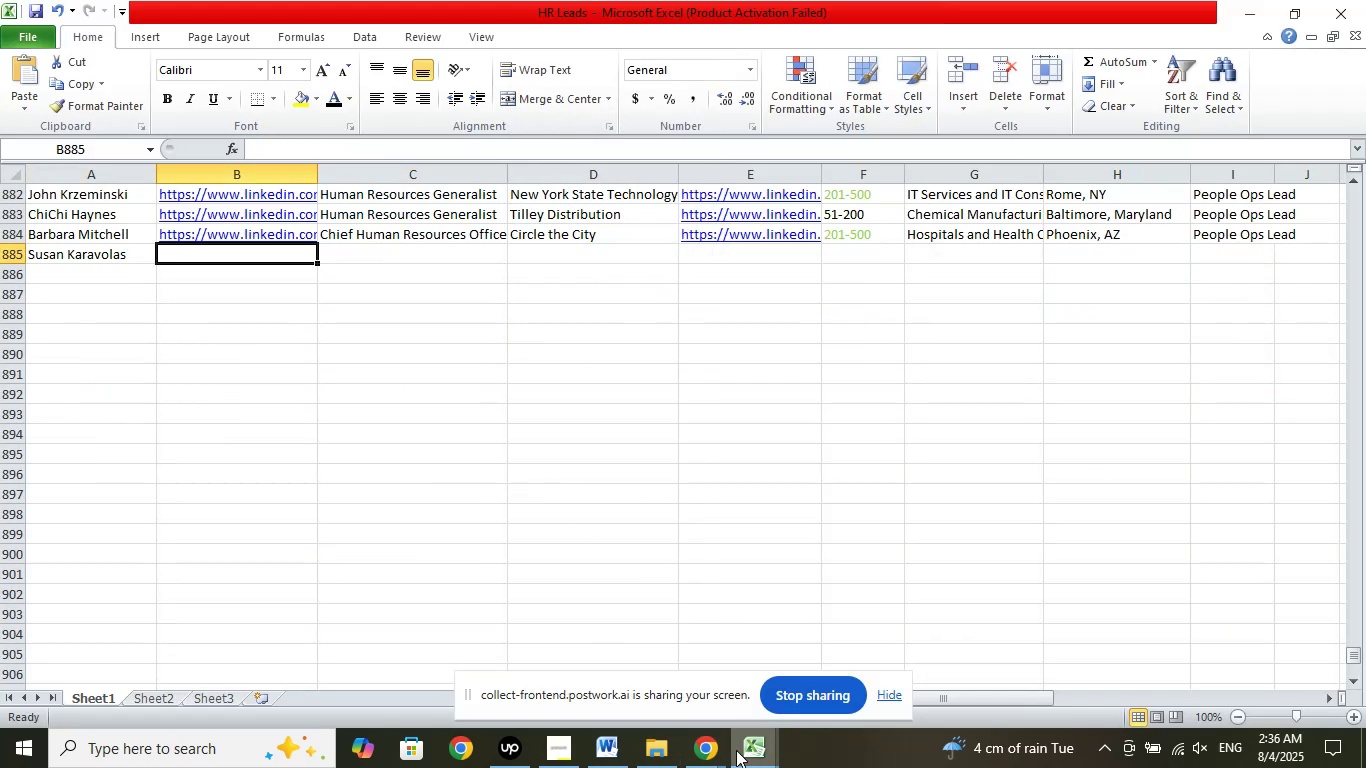 
left_click([710, 747])
 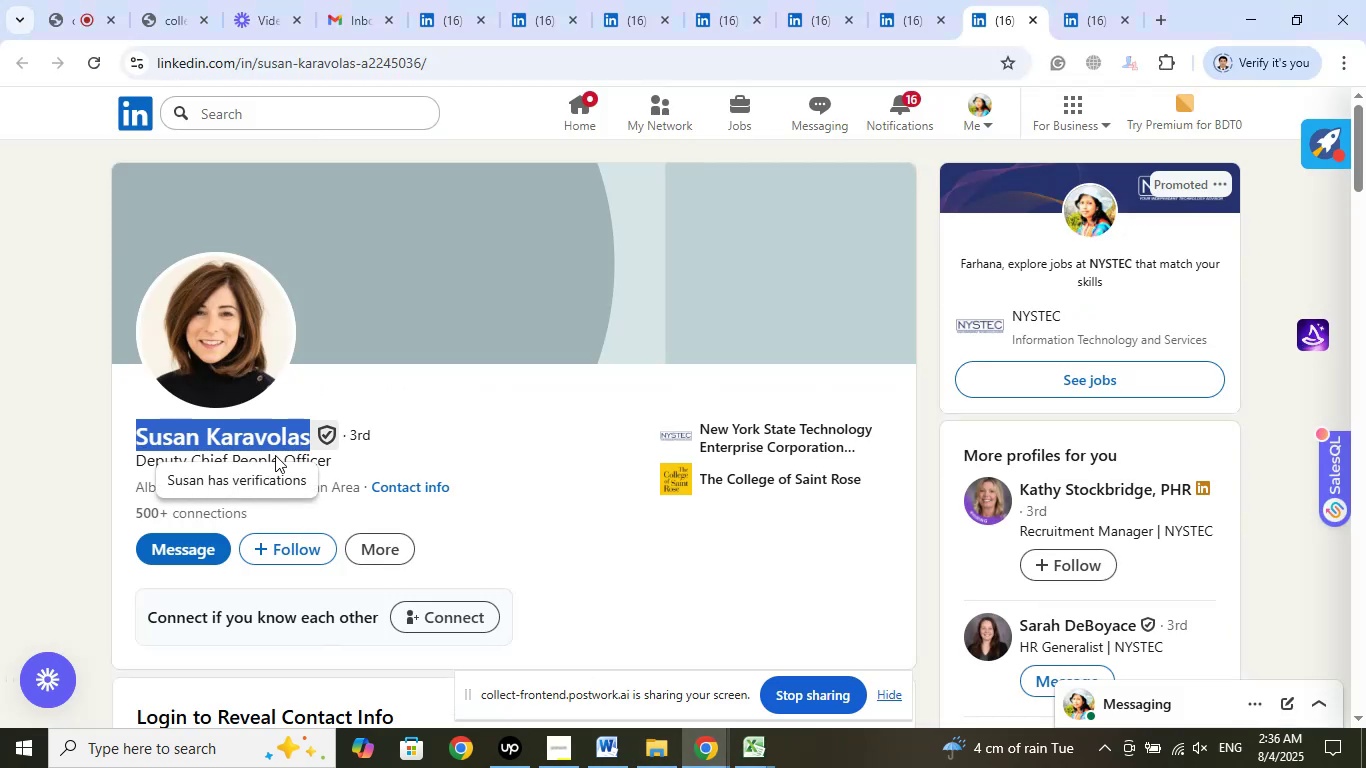 
left_click([451, 412])
 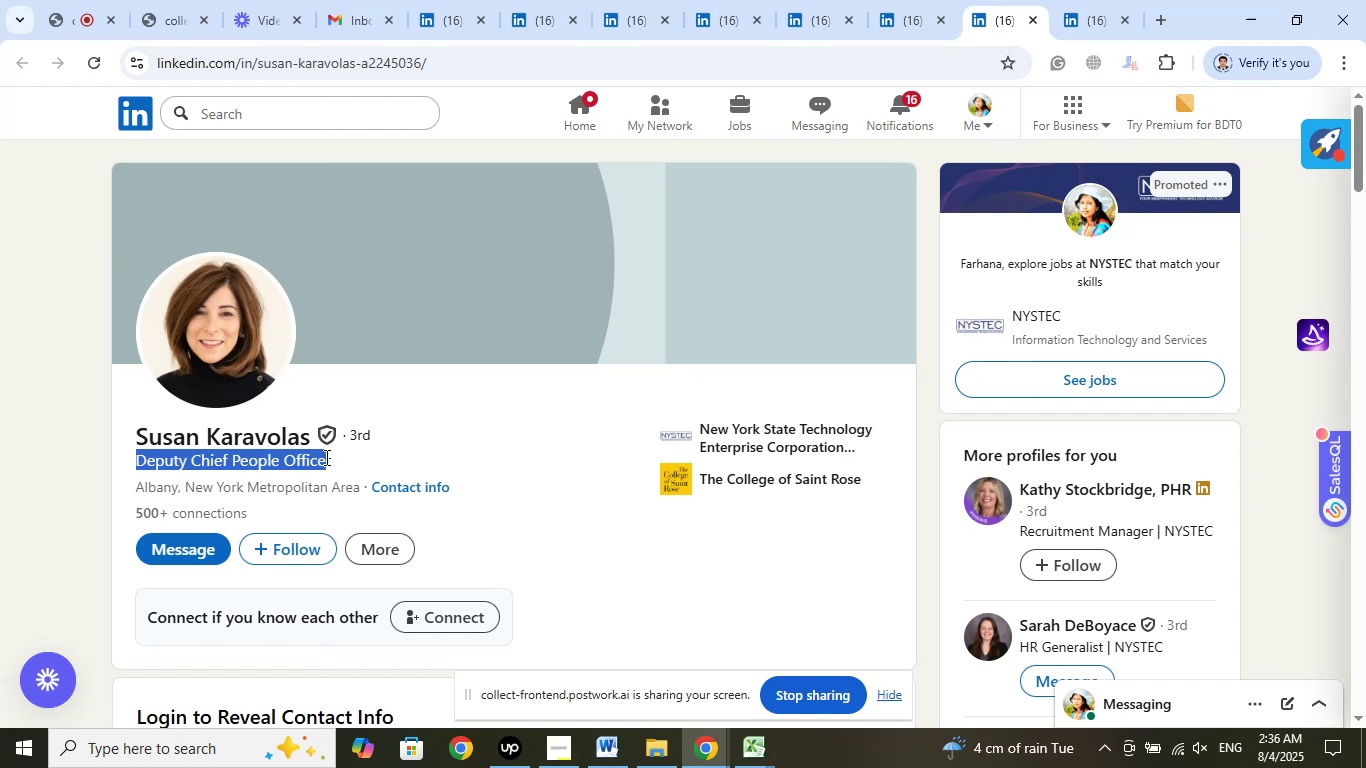 
left_click([247, 457])
 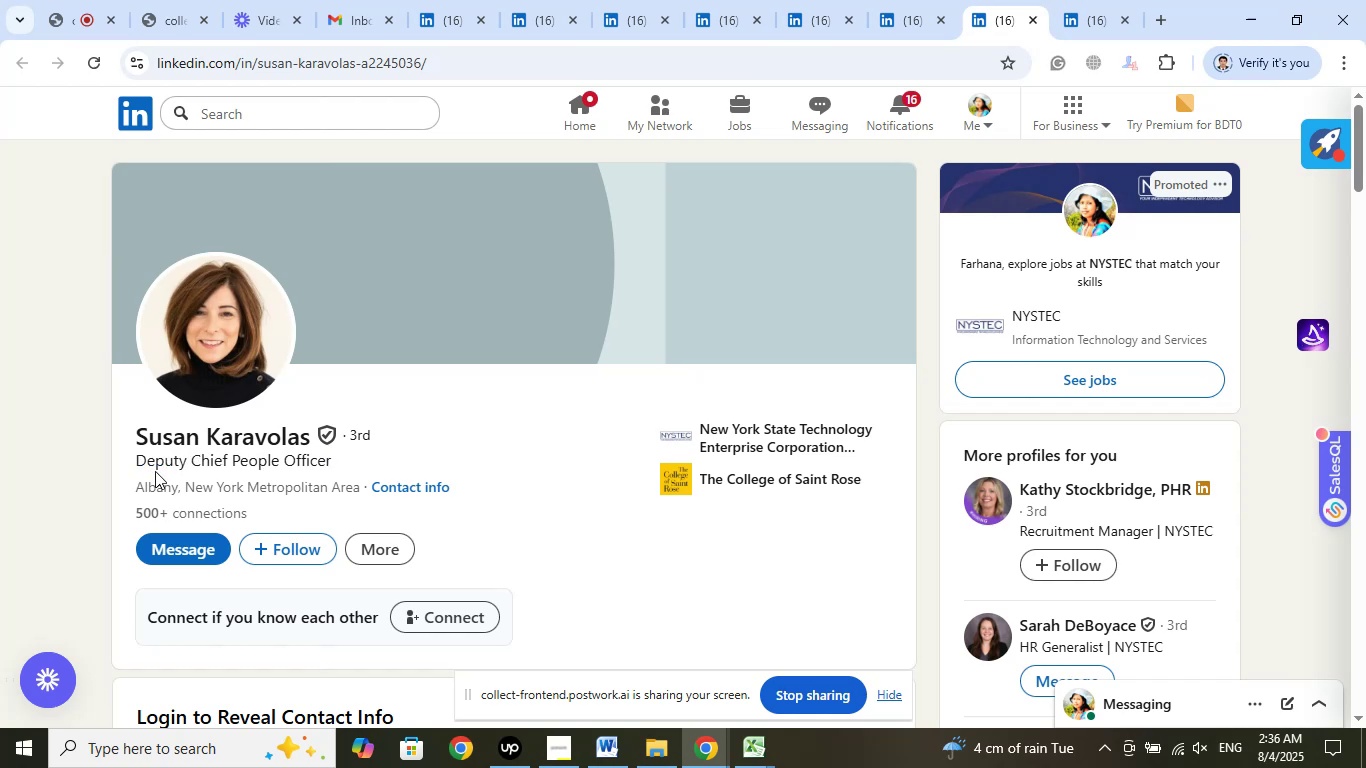 
left_click_drag(start_coordinate=[118, 466], to_coordinate=[374, 463])
 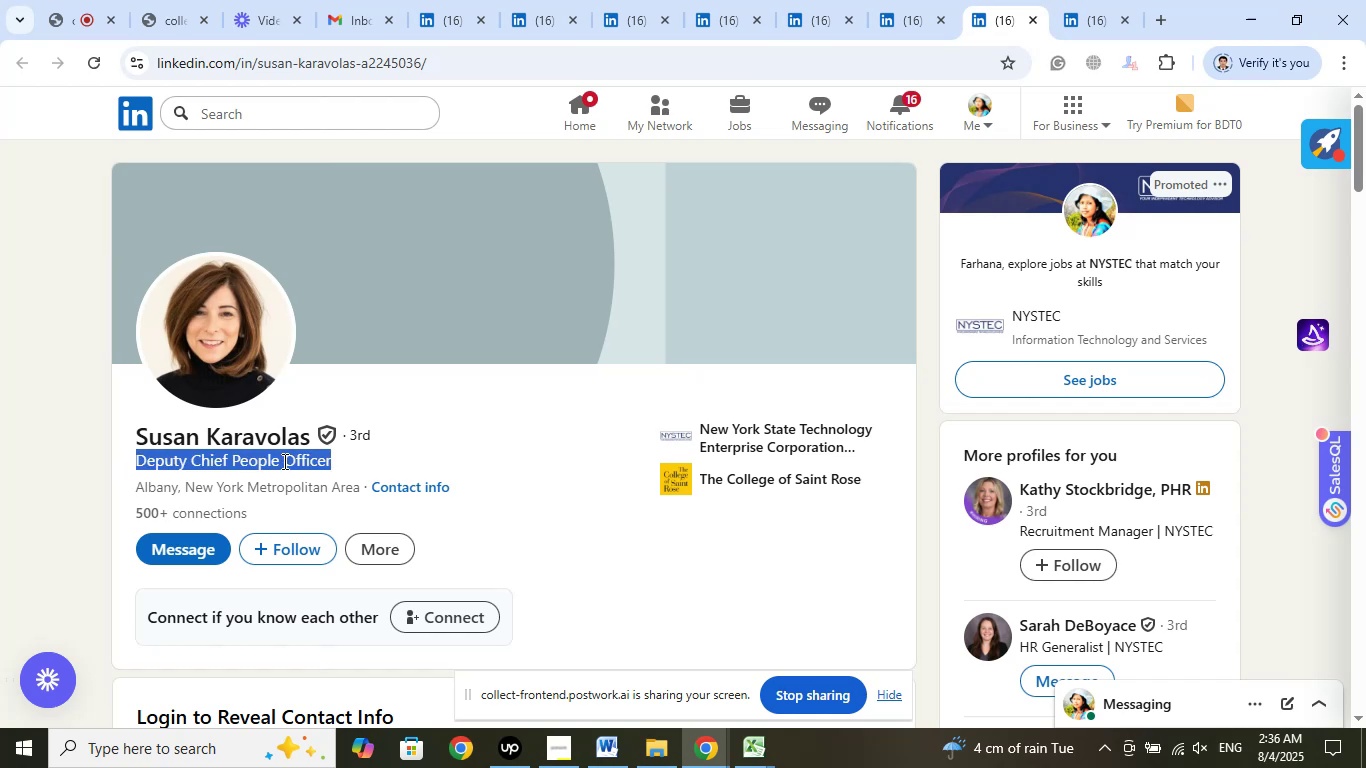 
right_click([283, 461])
 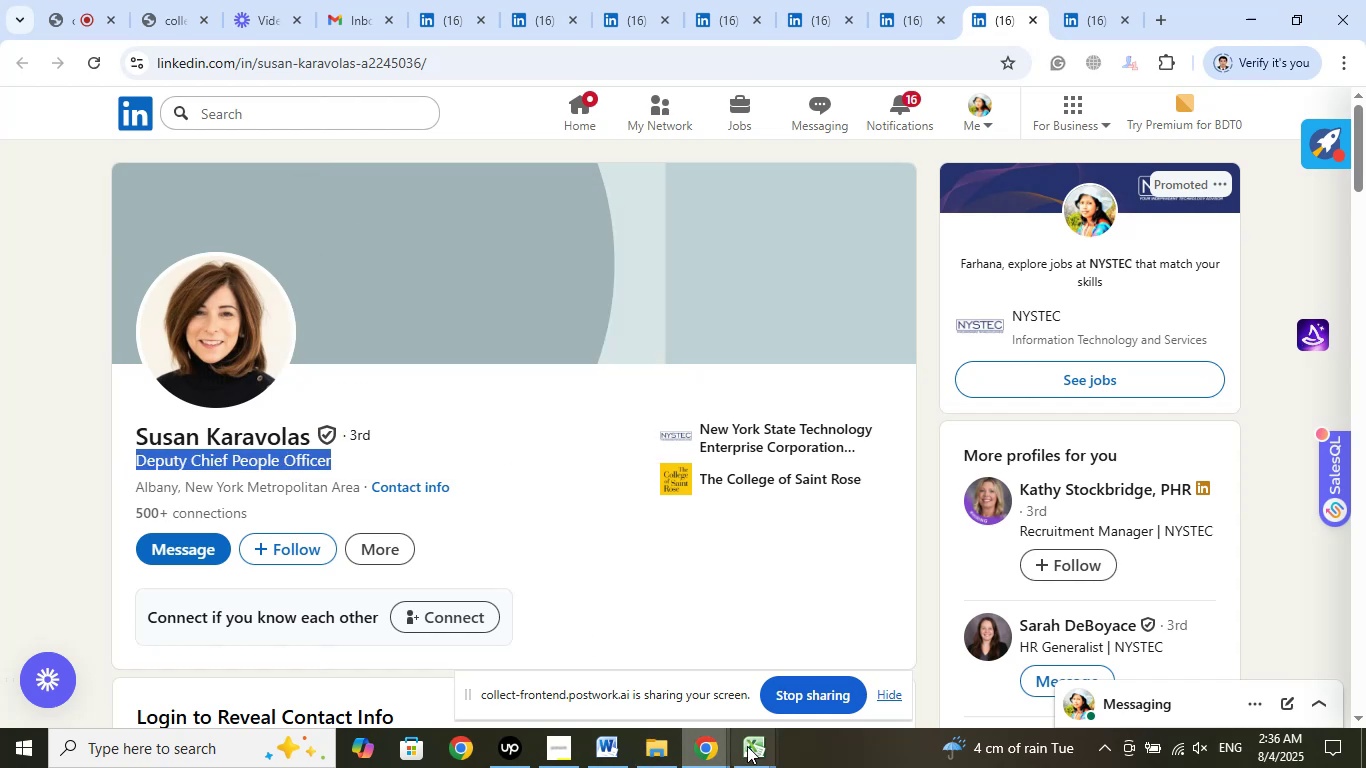 
left_click([604, 673])
 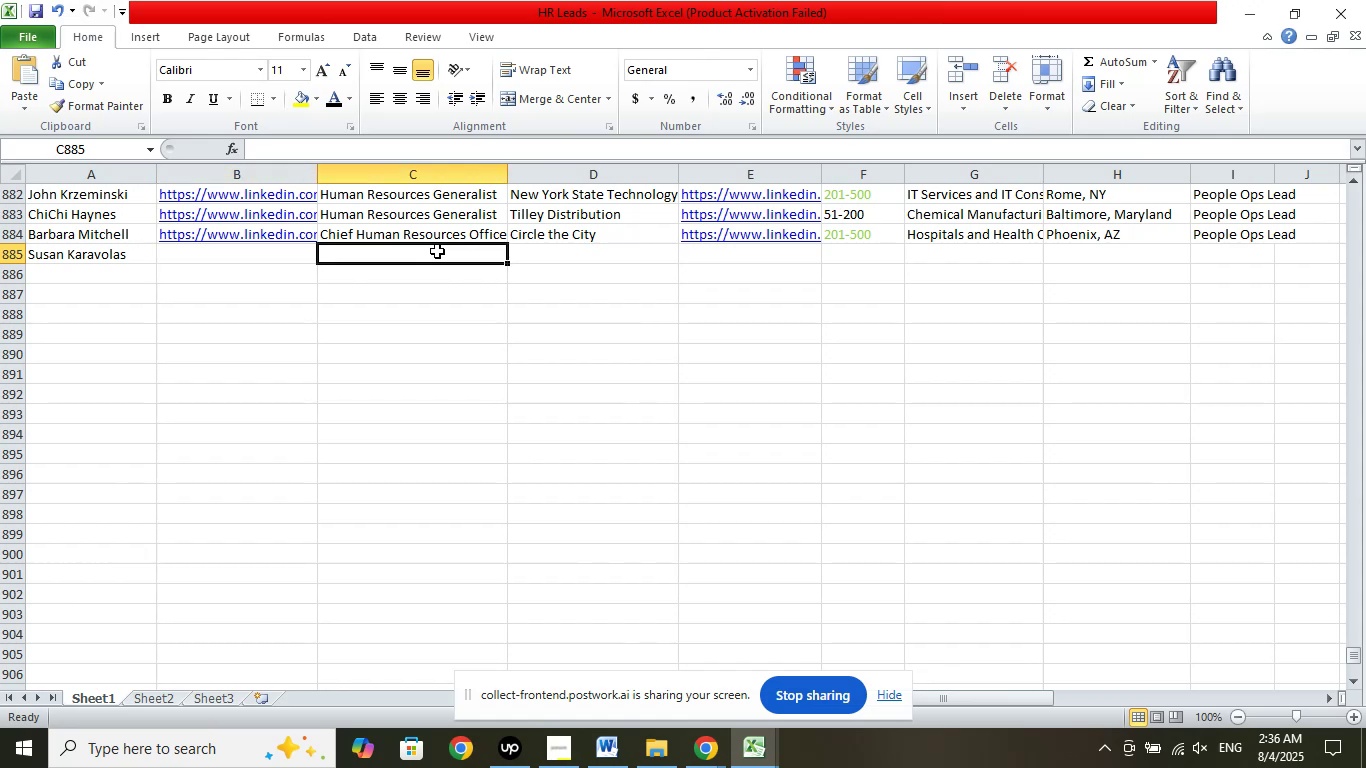 
left_click([588, 145])
 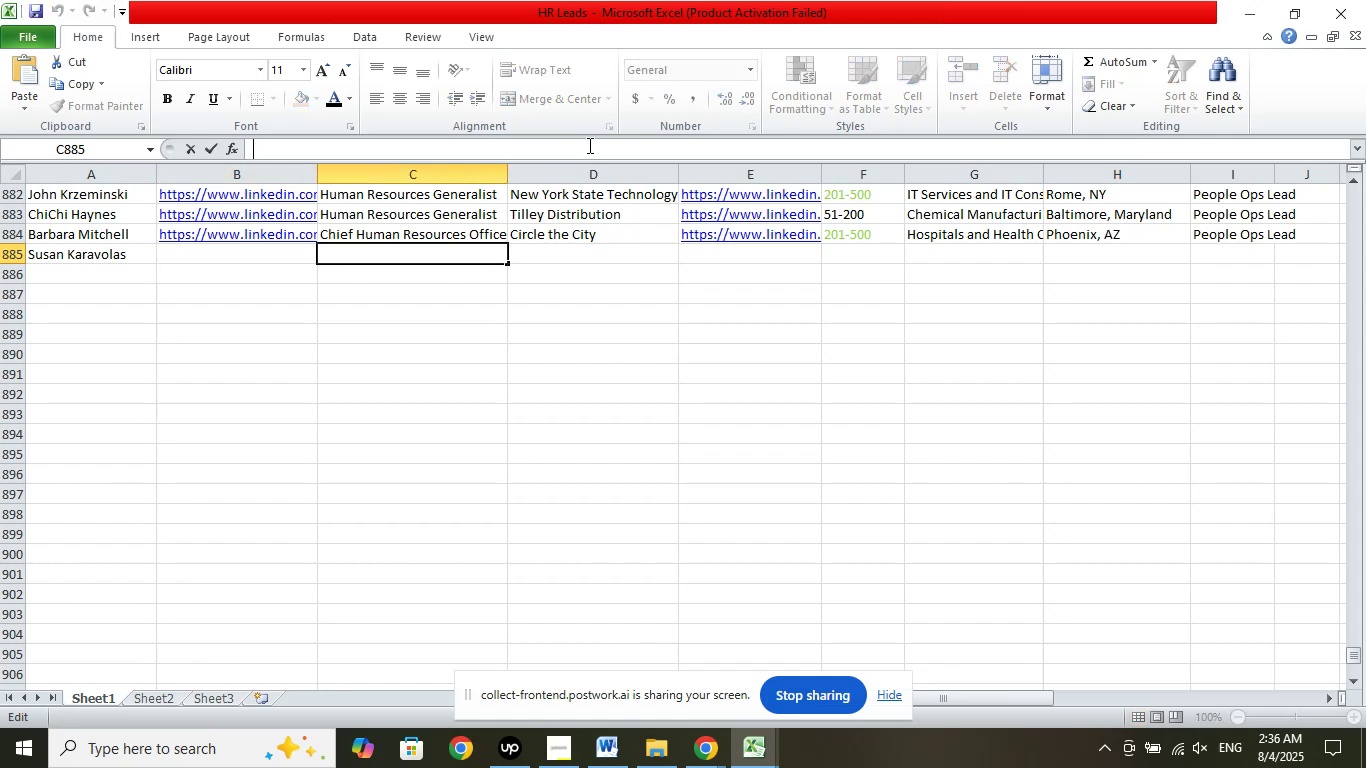 
right_click([588, 145])
 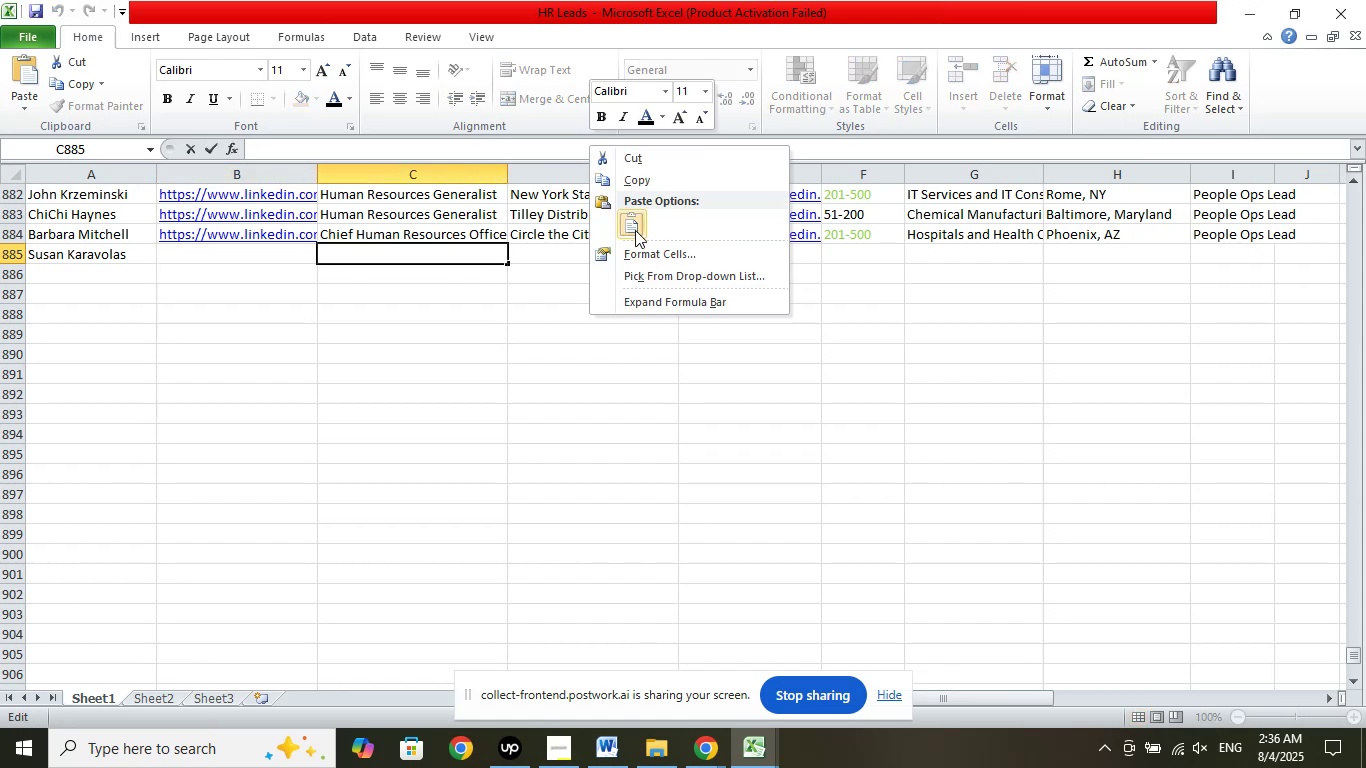 
left_click([638, 230])
 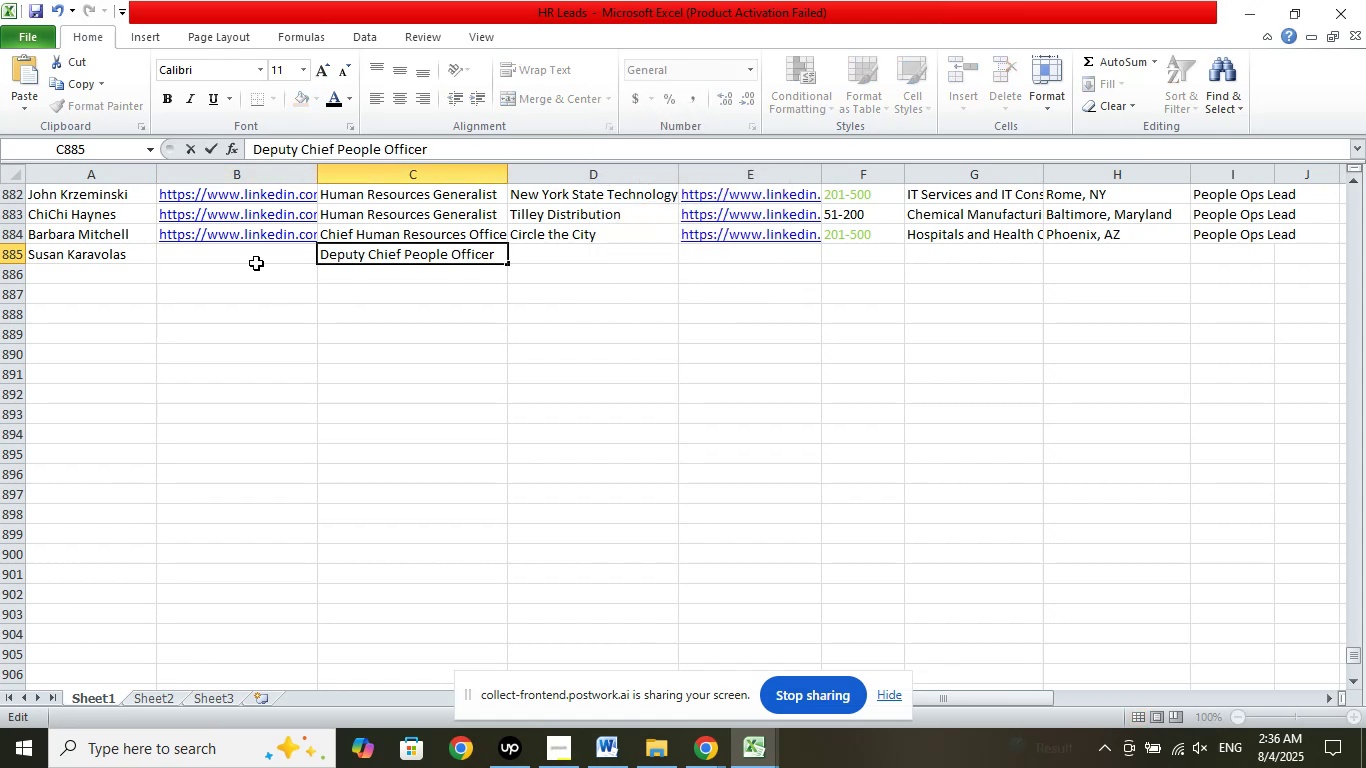 
left_click([258, 258])
 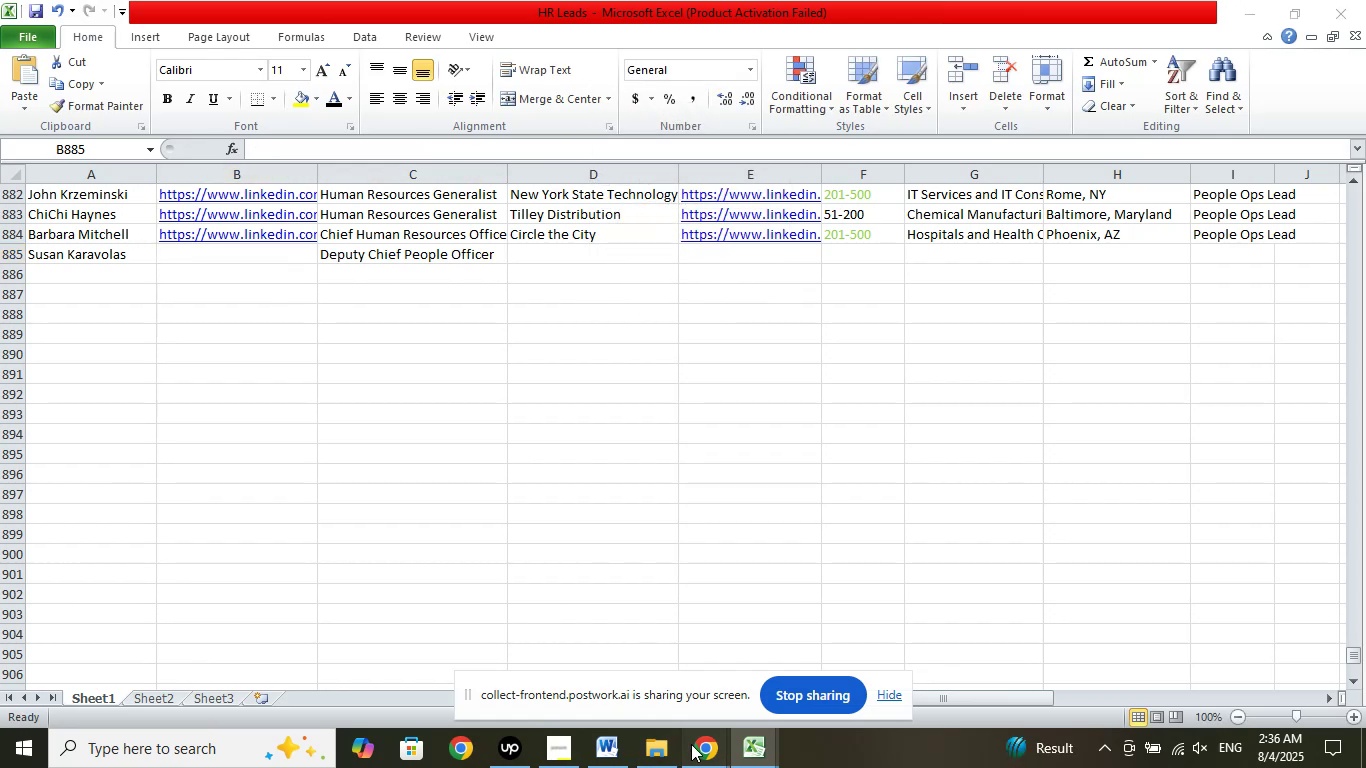 
double_click([605, 678])
 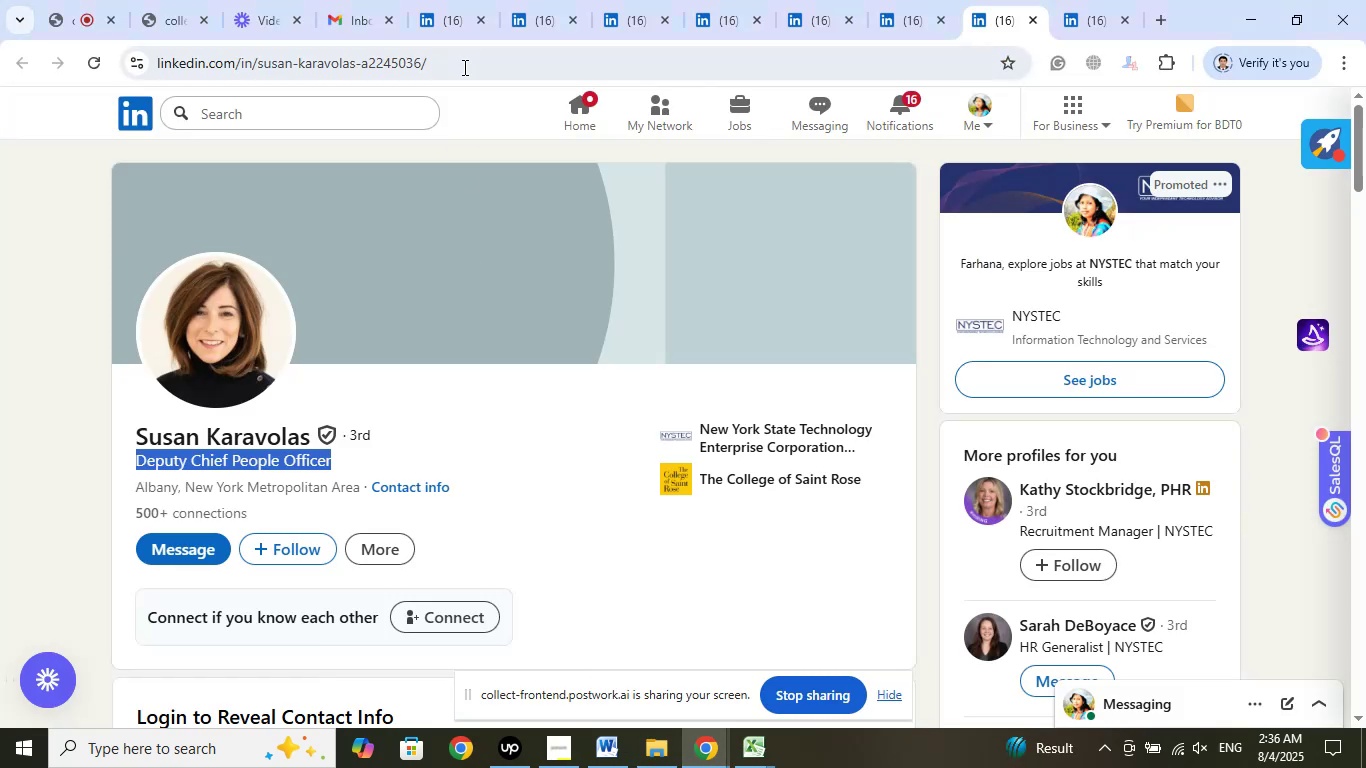 
left_click([463, 67])
 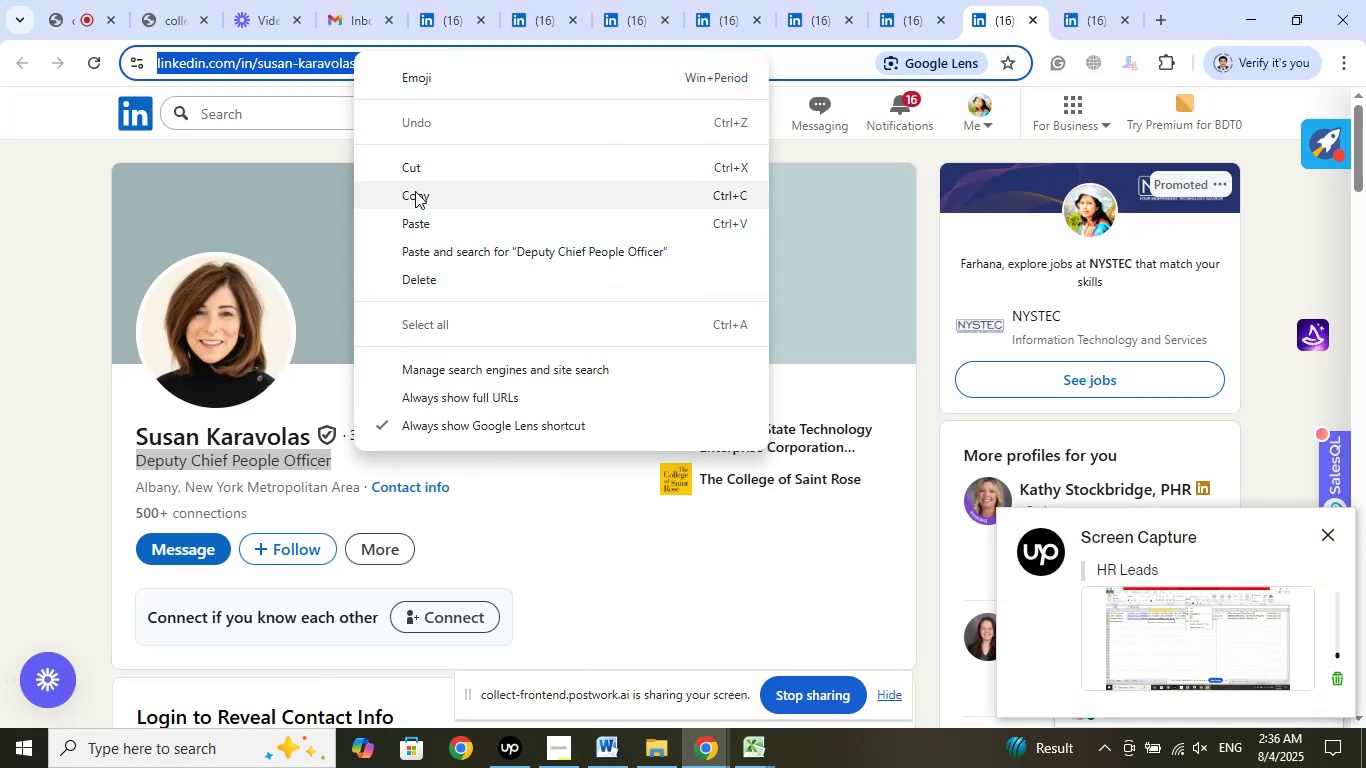 
left_click([417, 194])
 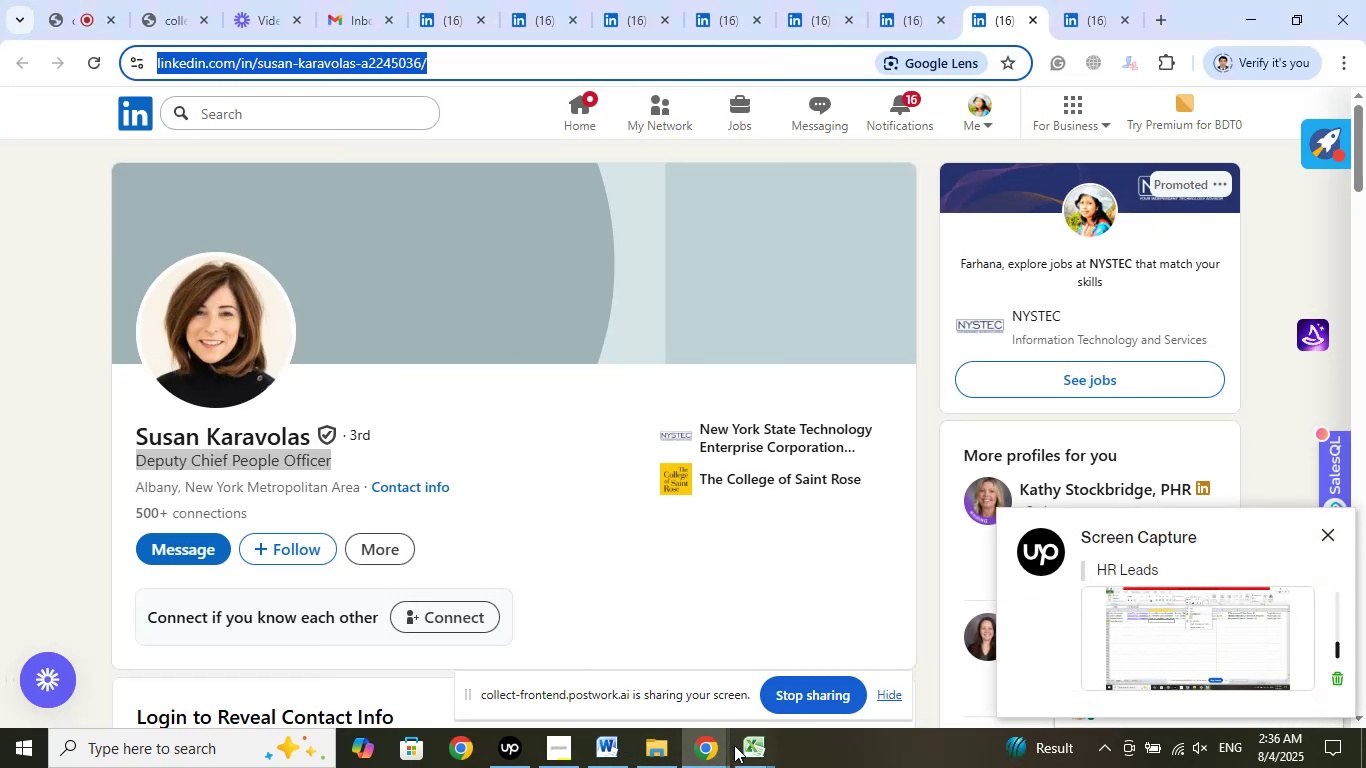 
left_click([744, 754])
 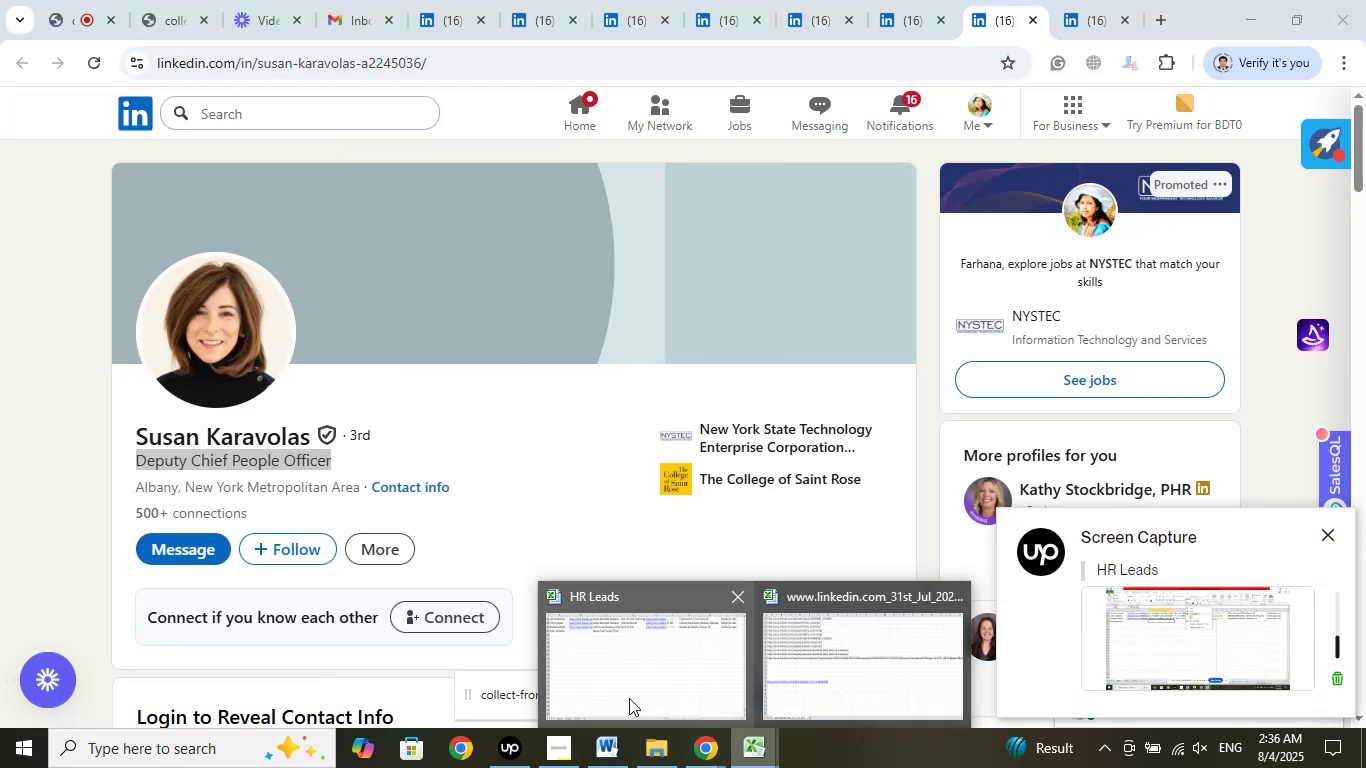 
left_click([629, 698])
 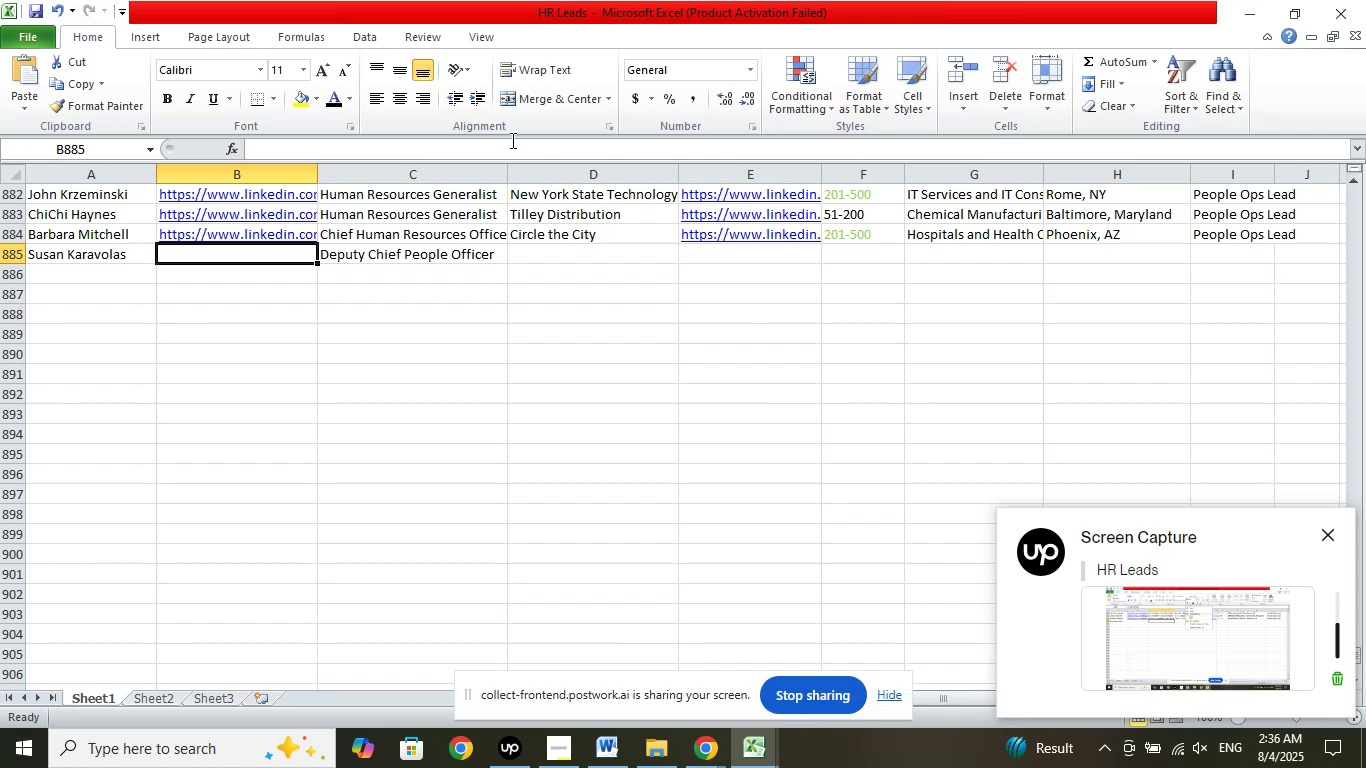 
left_click([513, 143])
 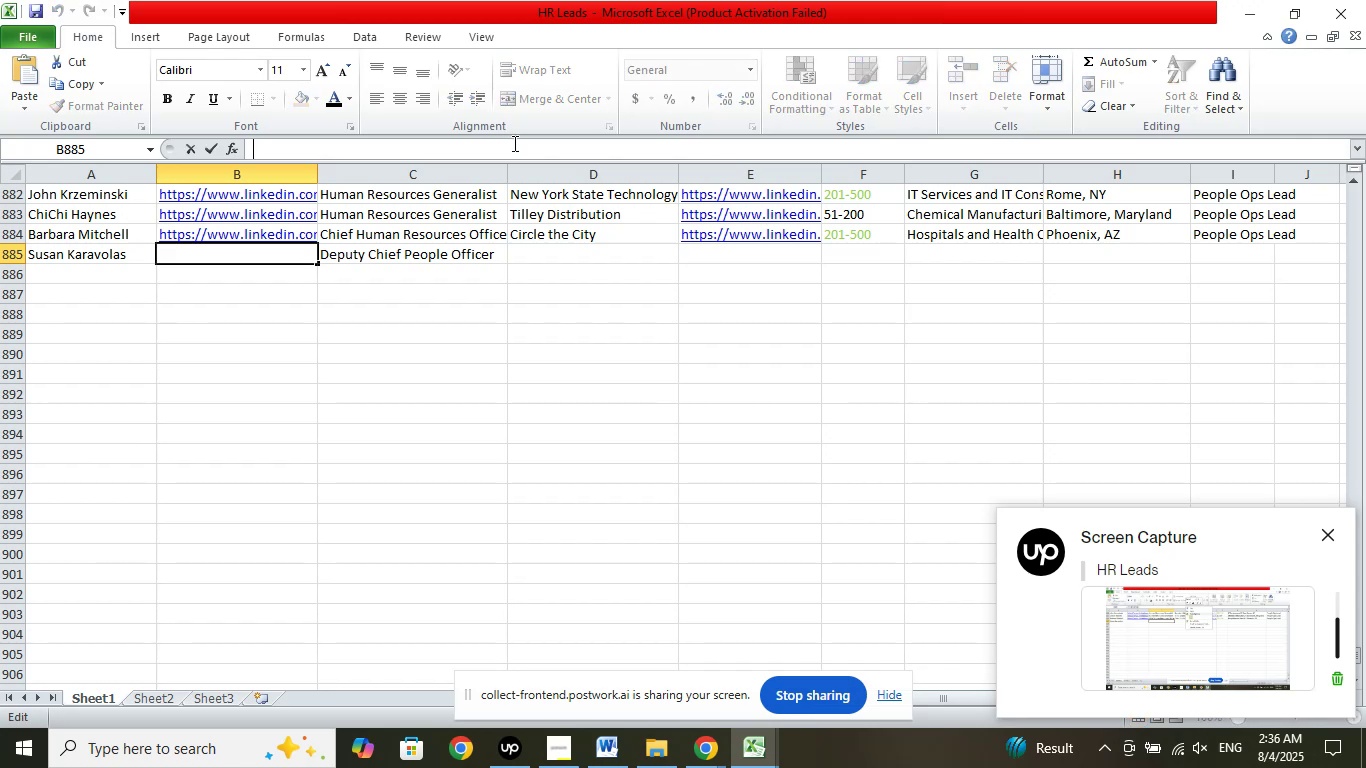 
right_click([513, 143])
 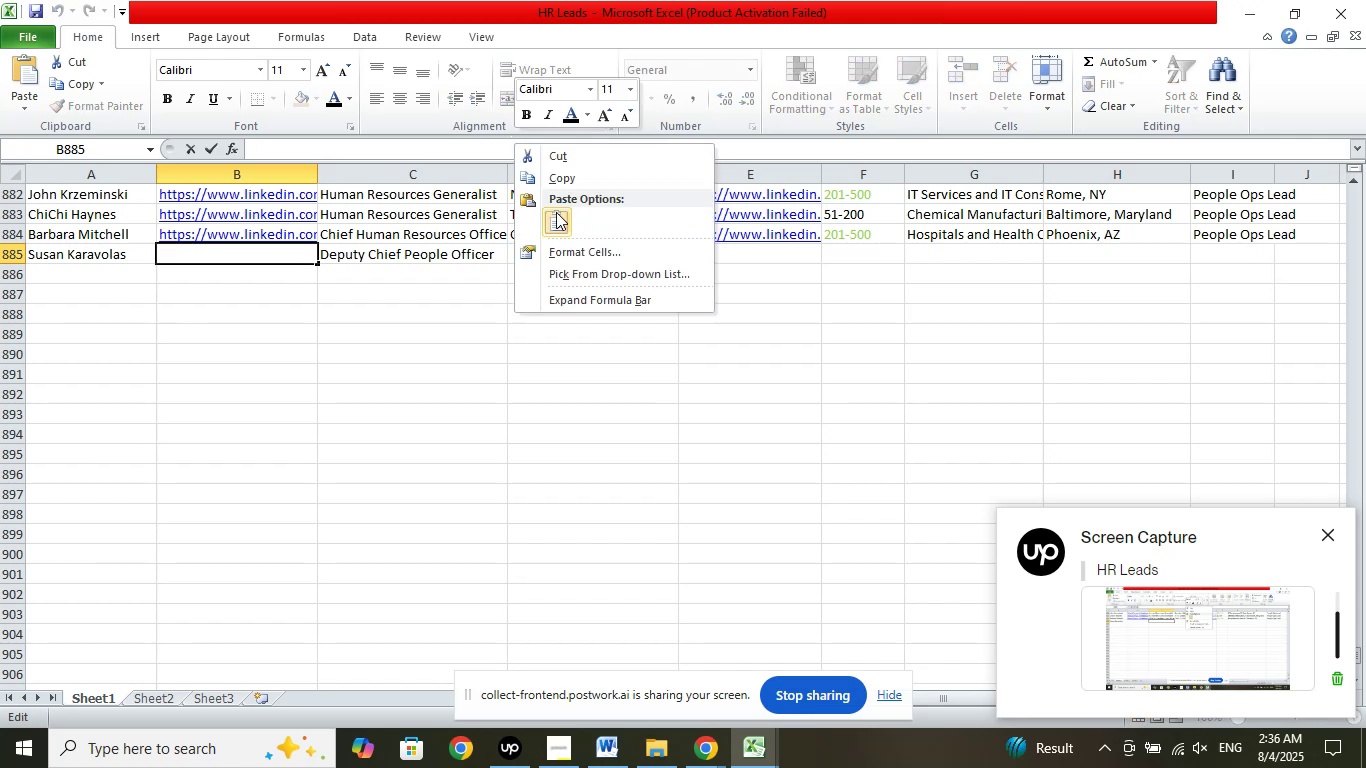 
left_click([557, 213])
 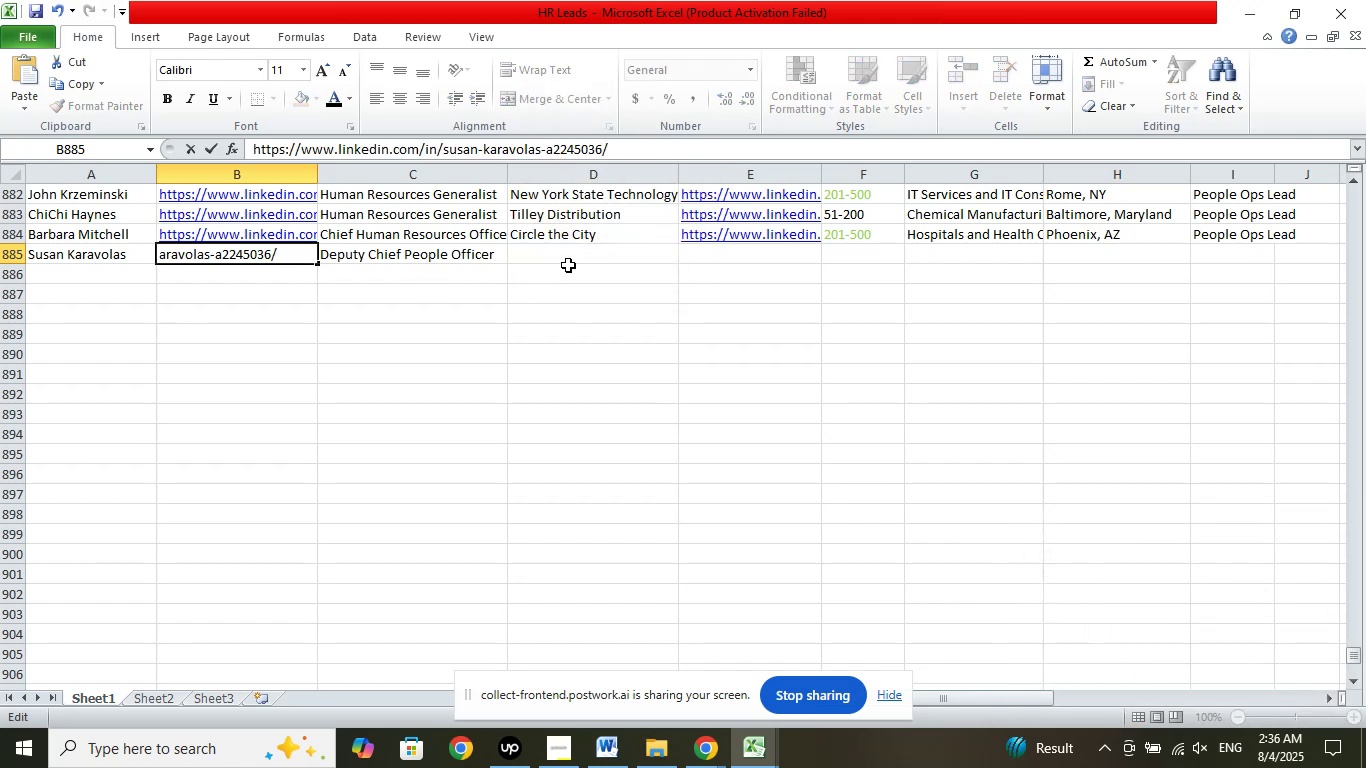 
left_click([569, 258])
 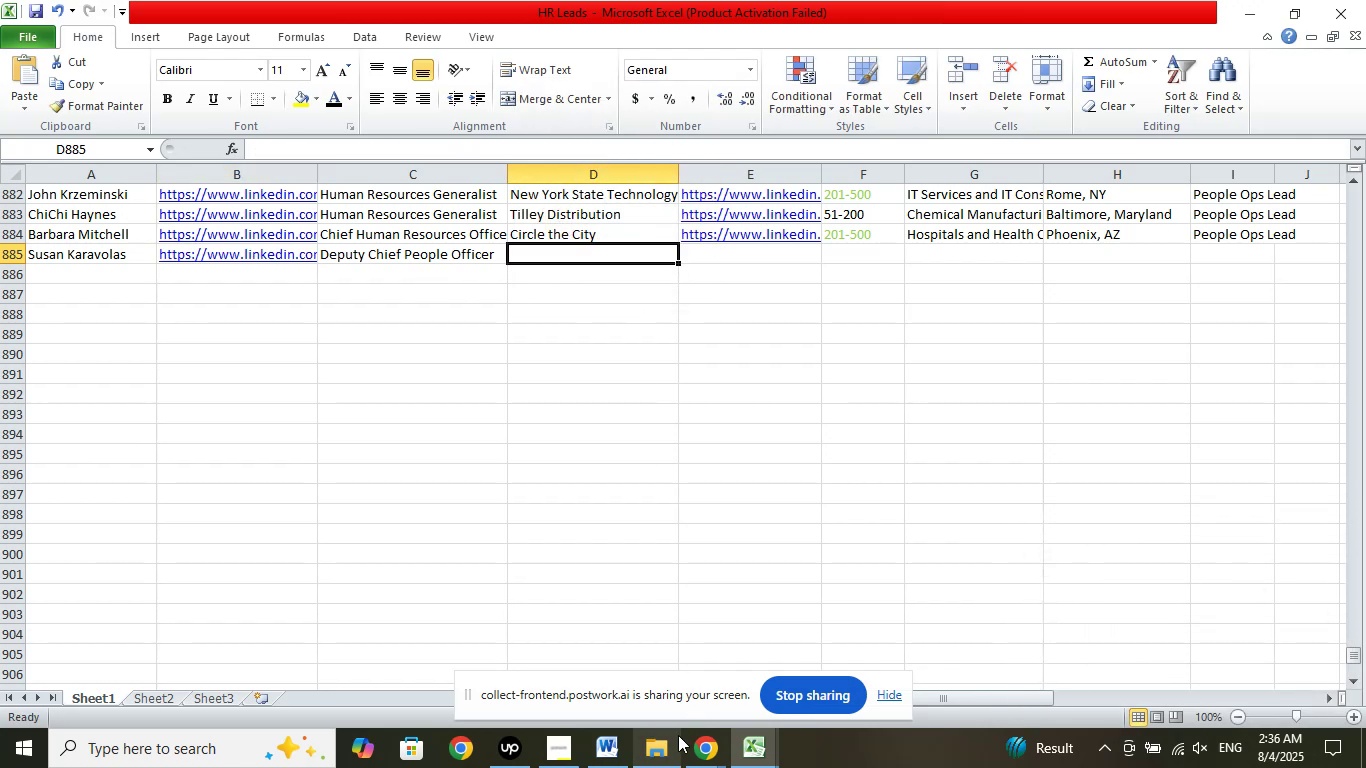 
left_click([698, 740])
 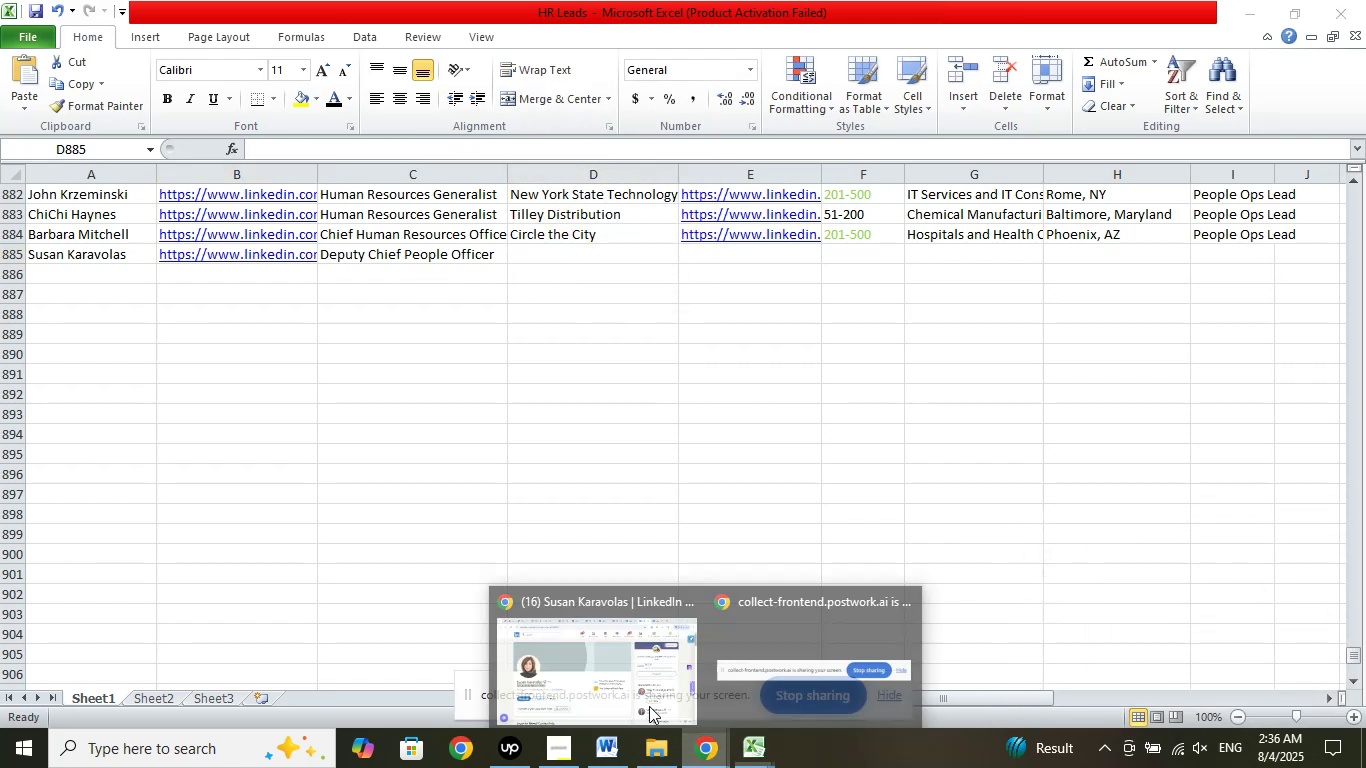 
left_click_drag(start_coordinate=[633, 684], to_coordinate=[633, 679])
 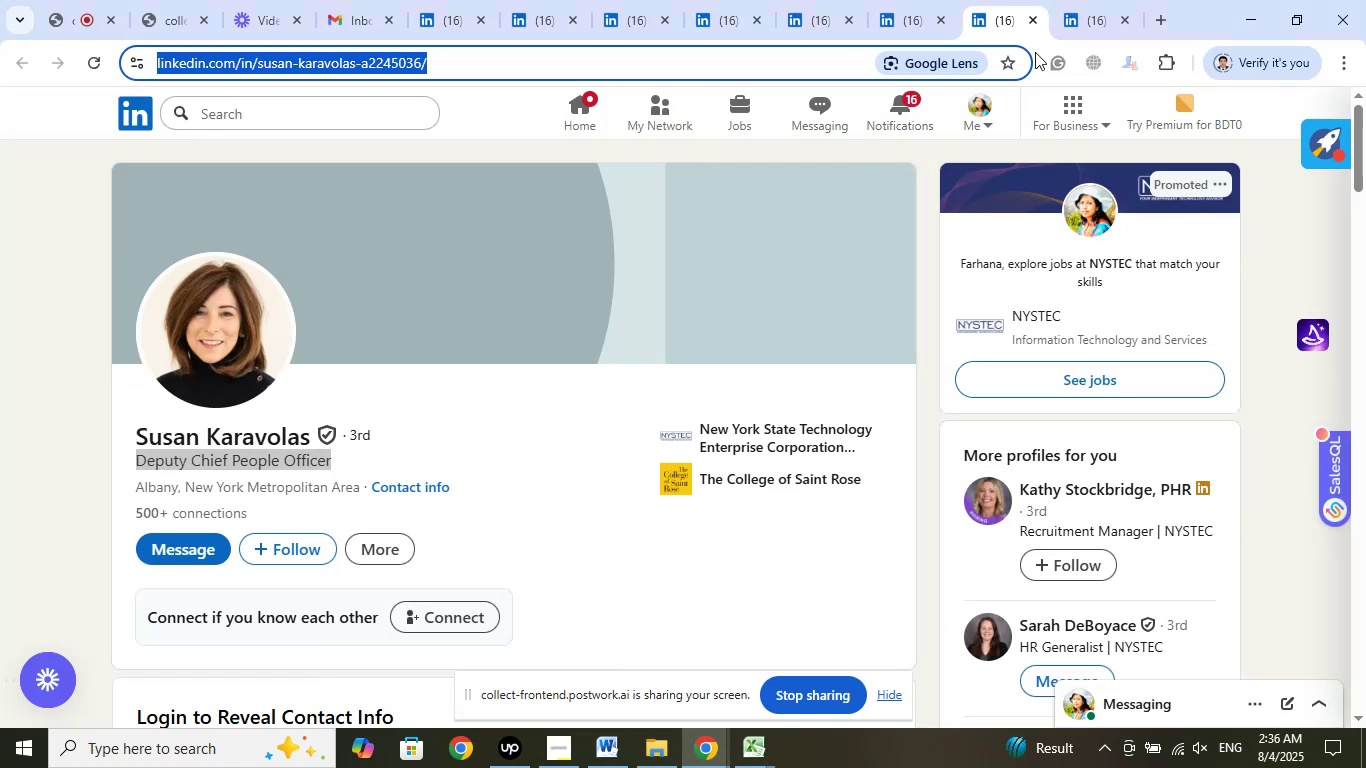 
left_click([1086, 31])
 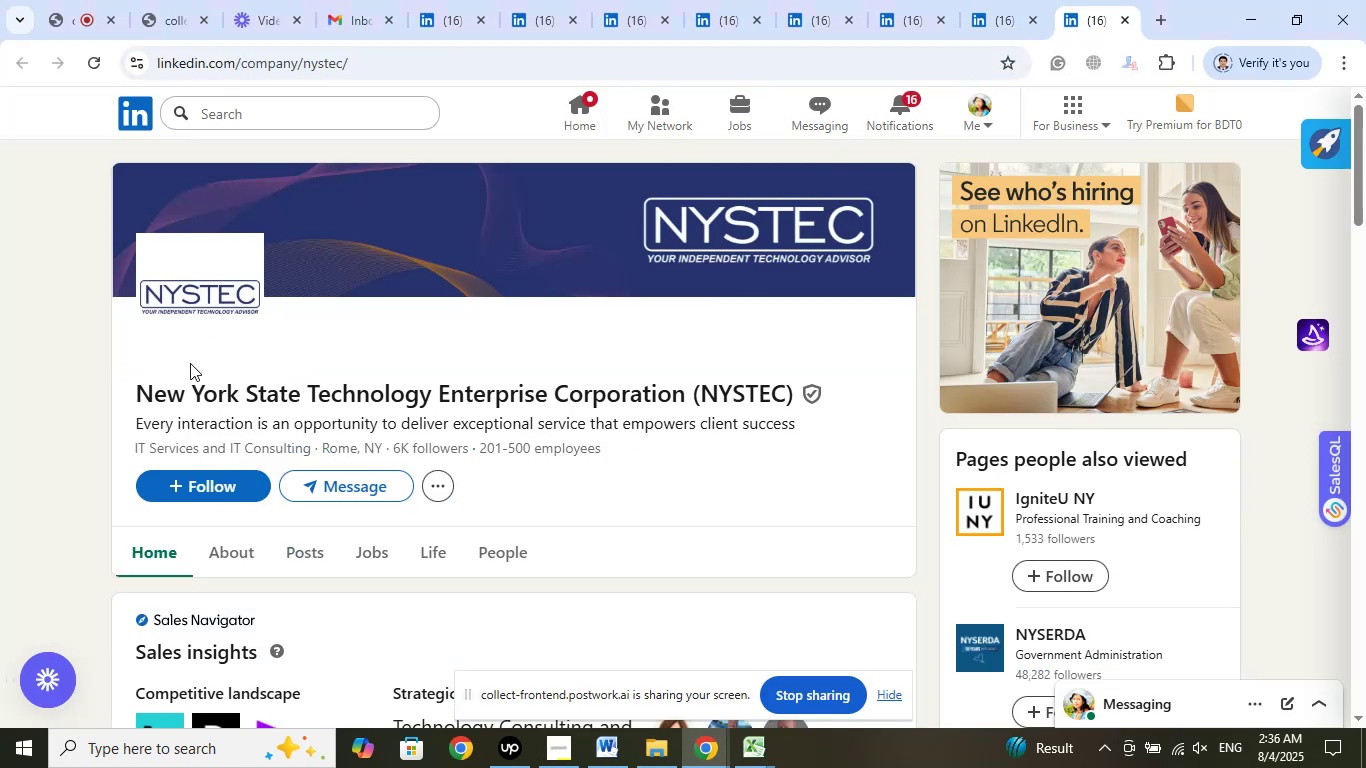 
left_click_drag(start_coordinate=[123, 394], to_coordinate=[791, 395])
 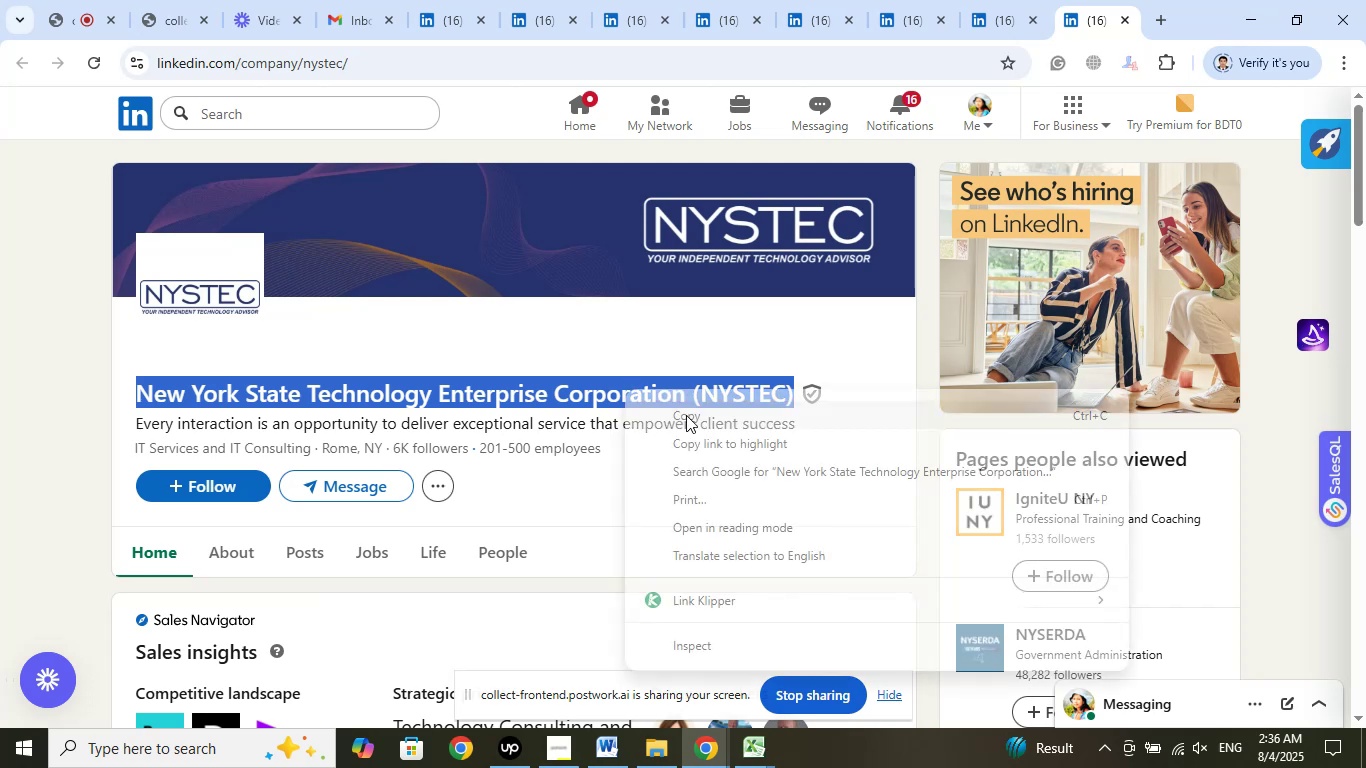 
left_click([688, 415])
 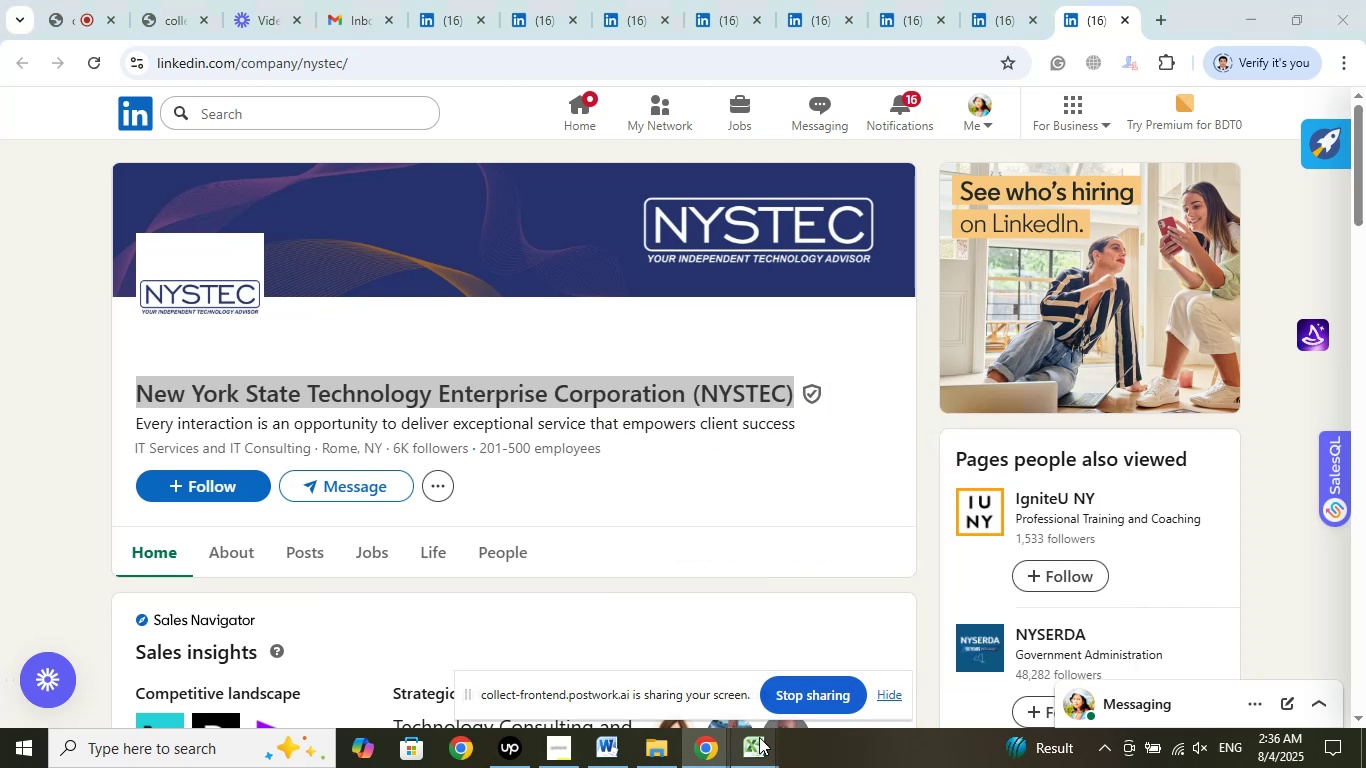 
left_click([669, 687])
 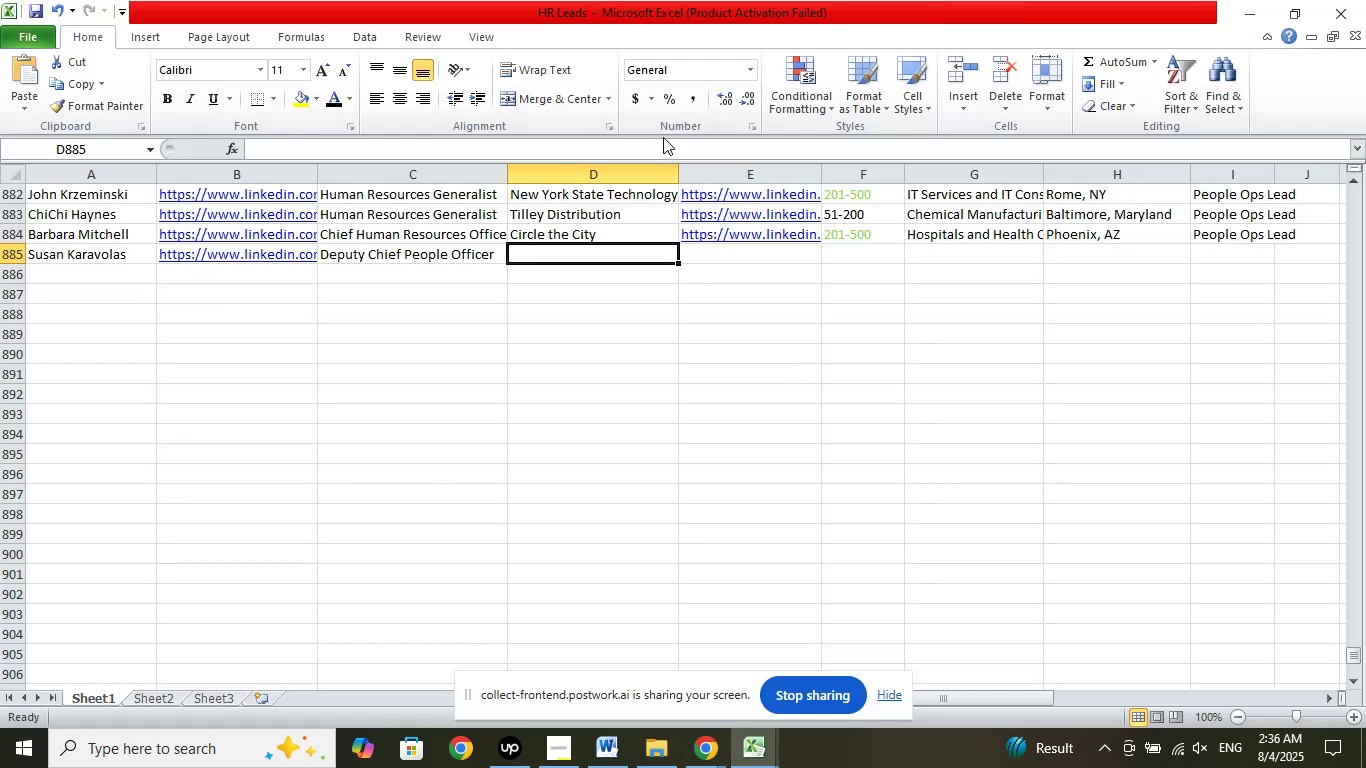 
left_click([667, 149])
 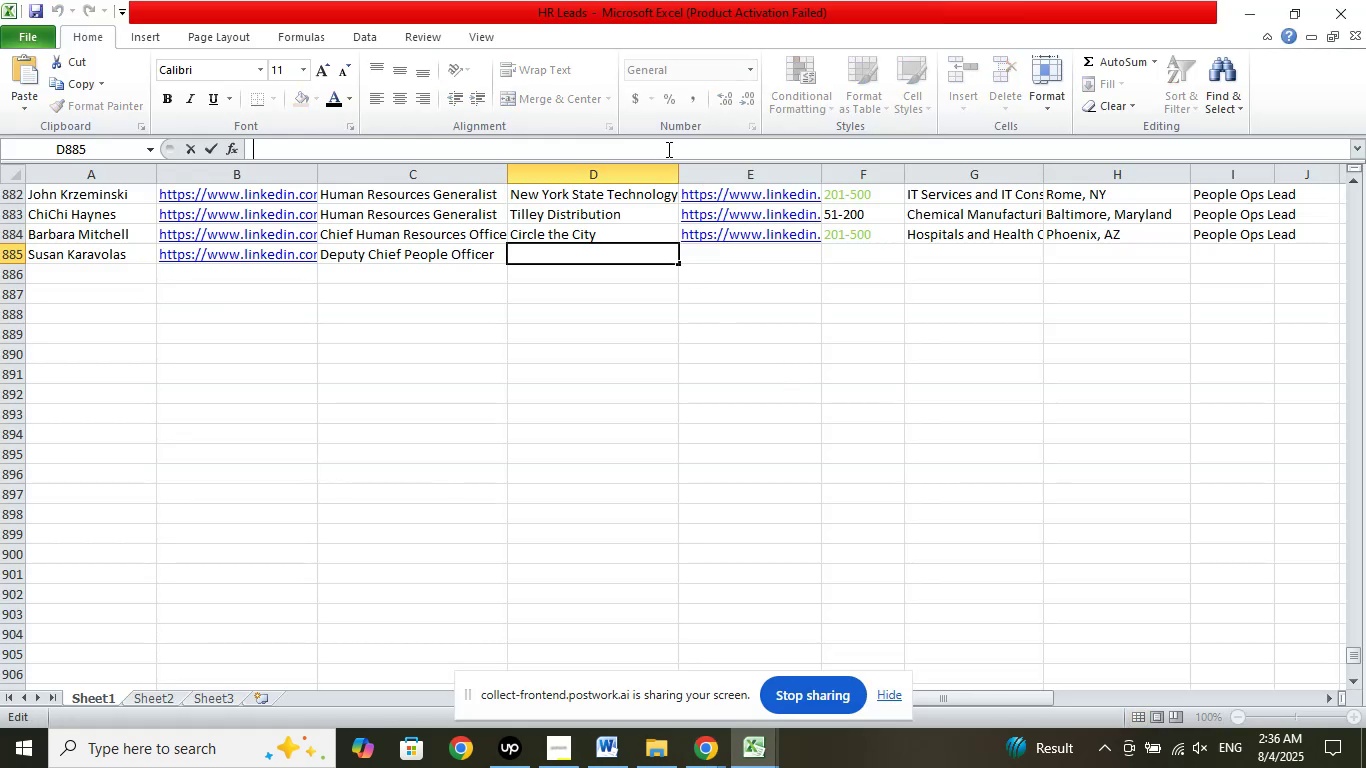 
right_click([667, 149])
 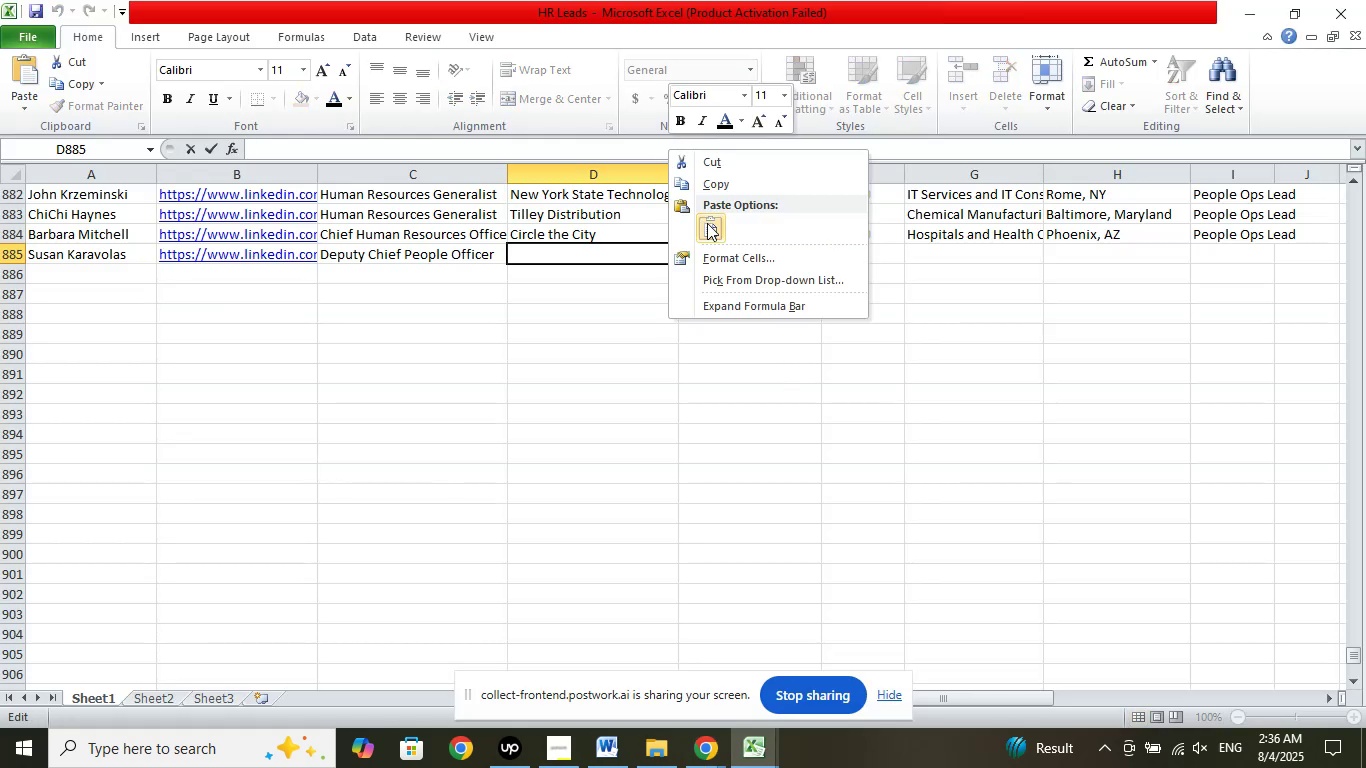 
left_click([707, 223])
 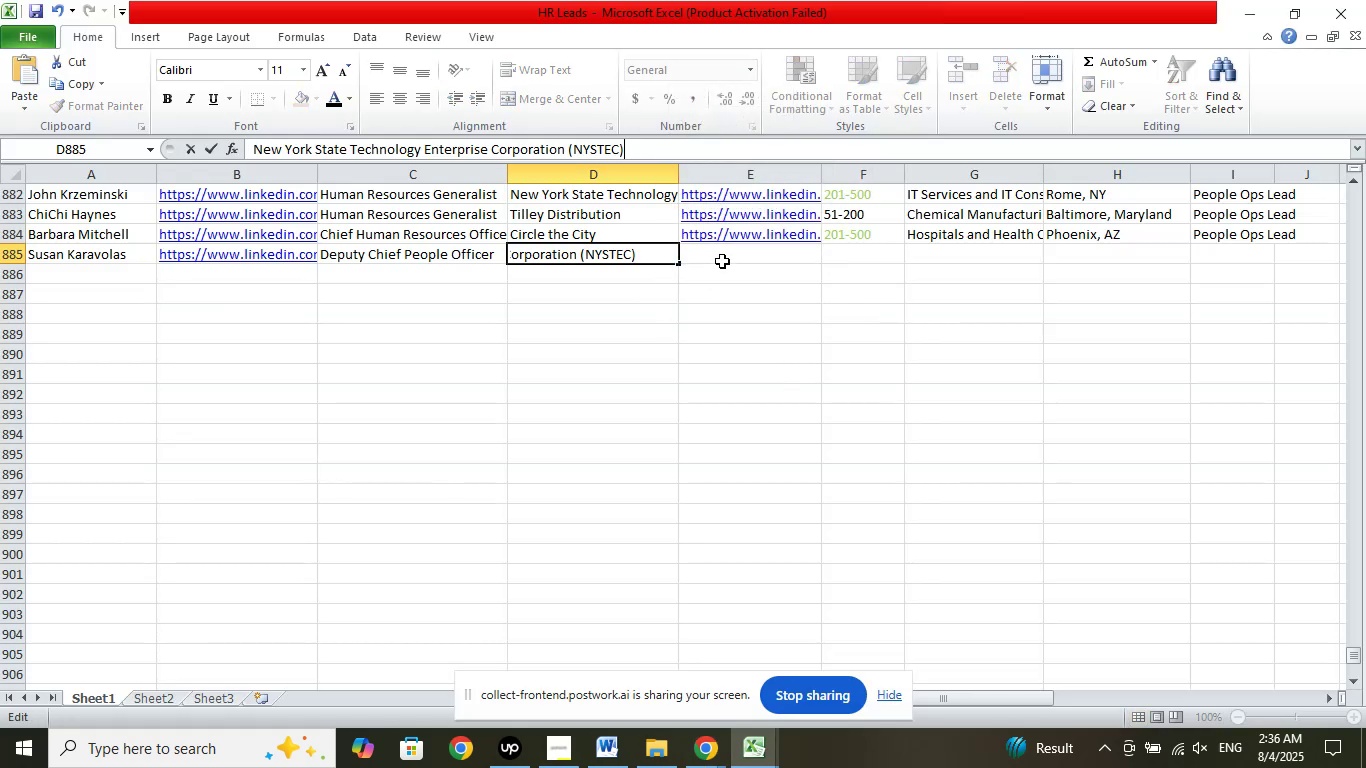 
left_click([727, 255])
 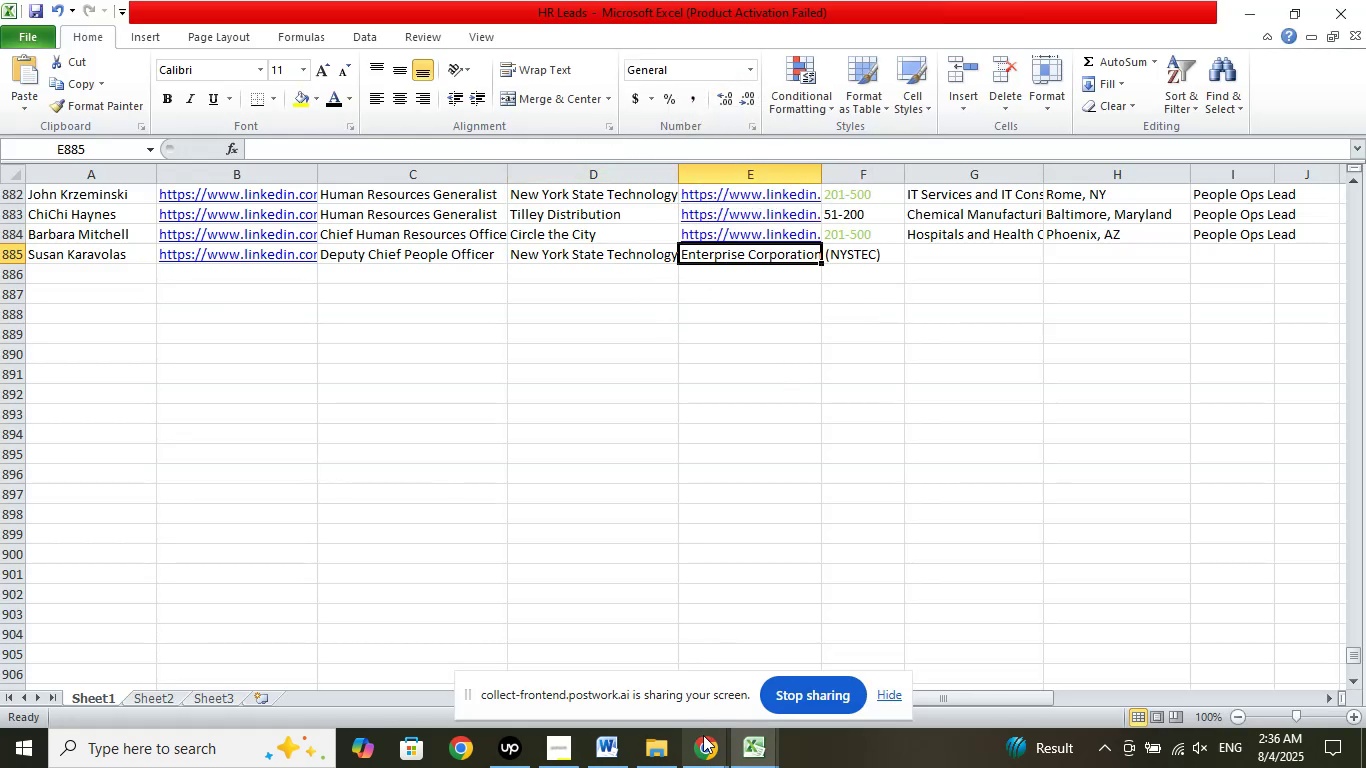 
left_click([703, 739])
 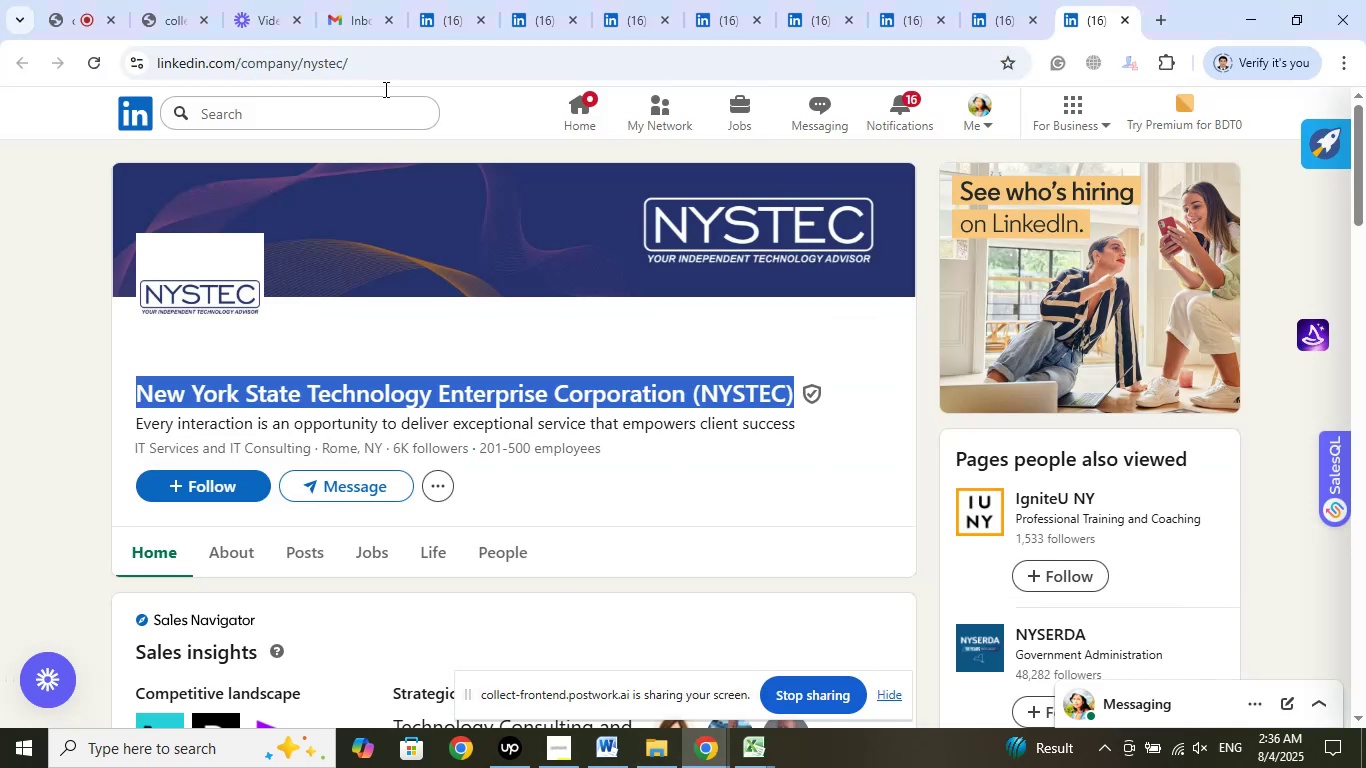 
left_click([378, 66])
 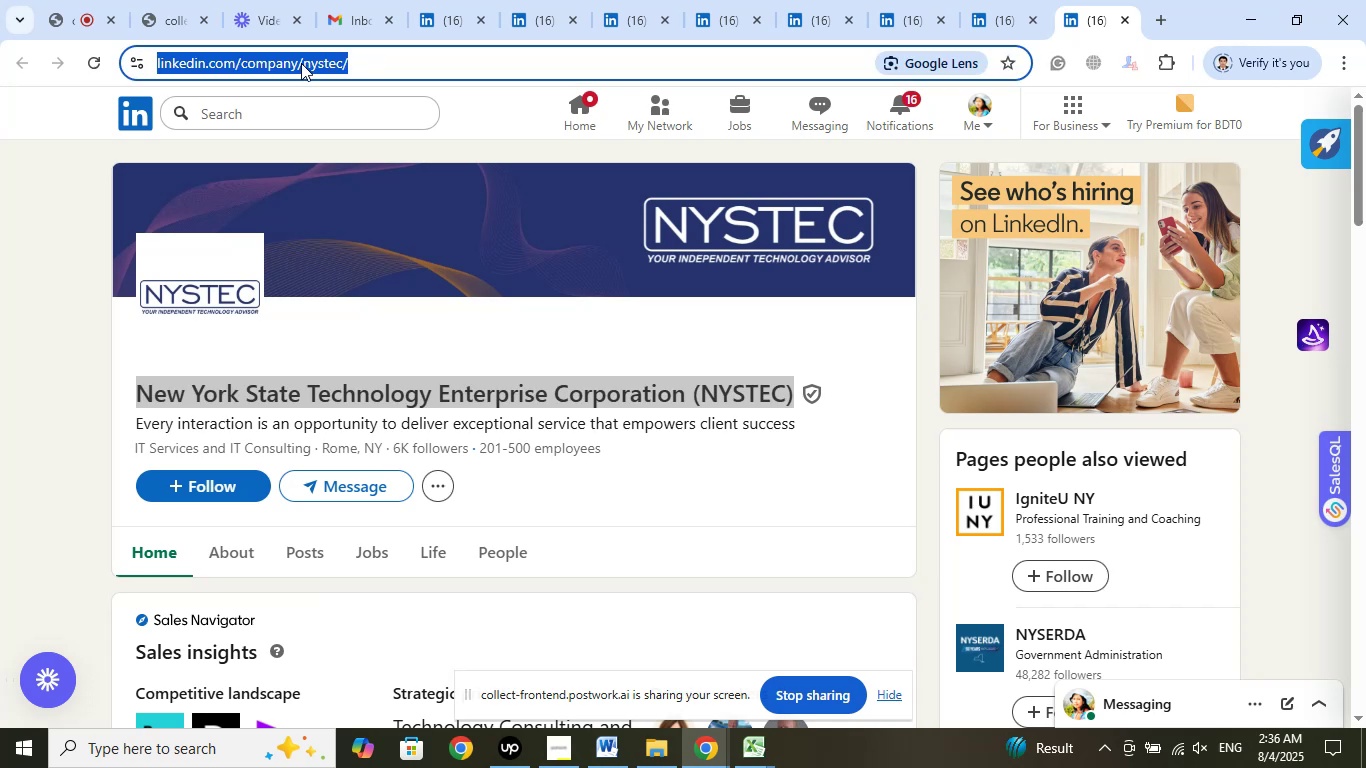 
right_click([301, 63])
 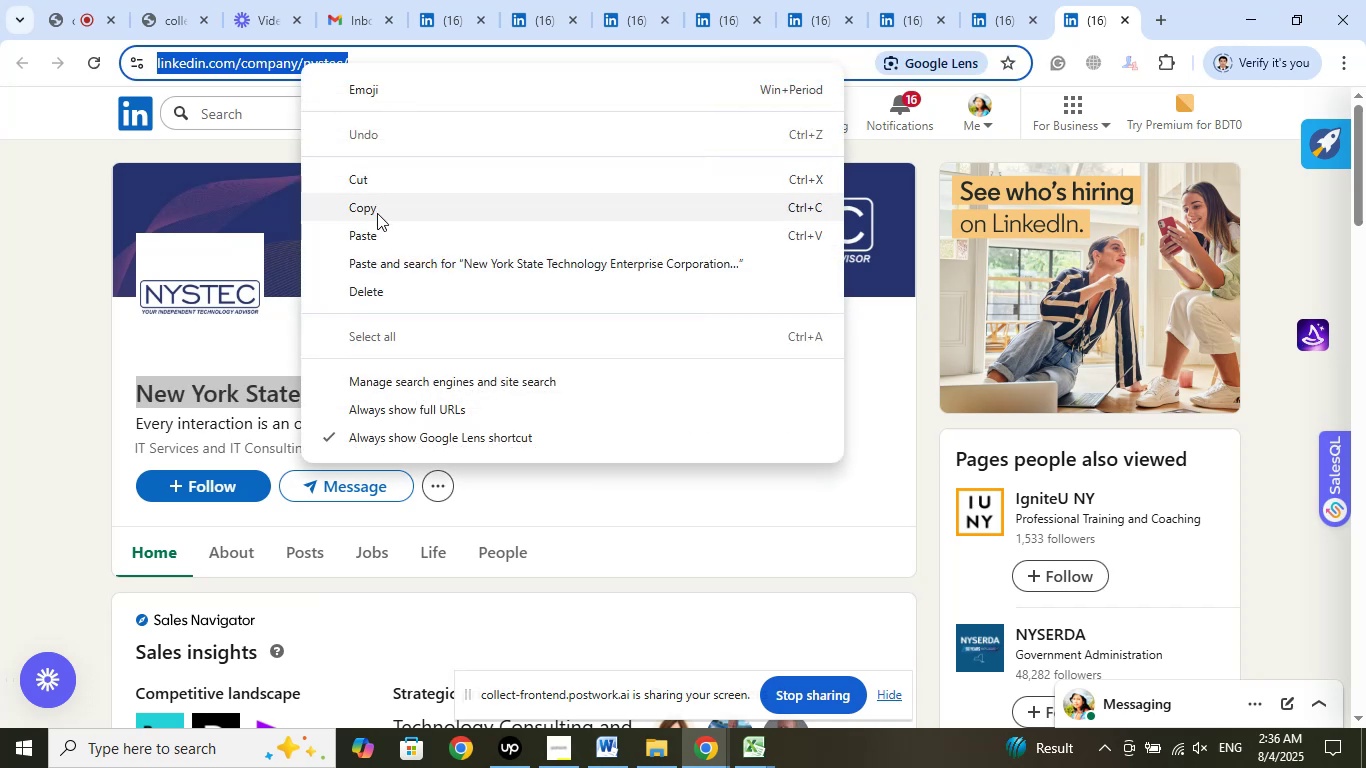 
left_click([377, 213])
 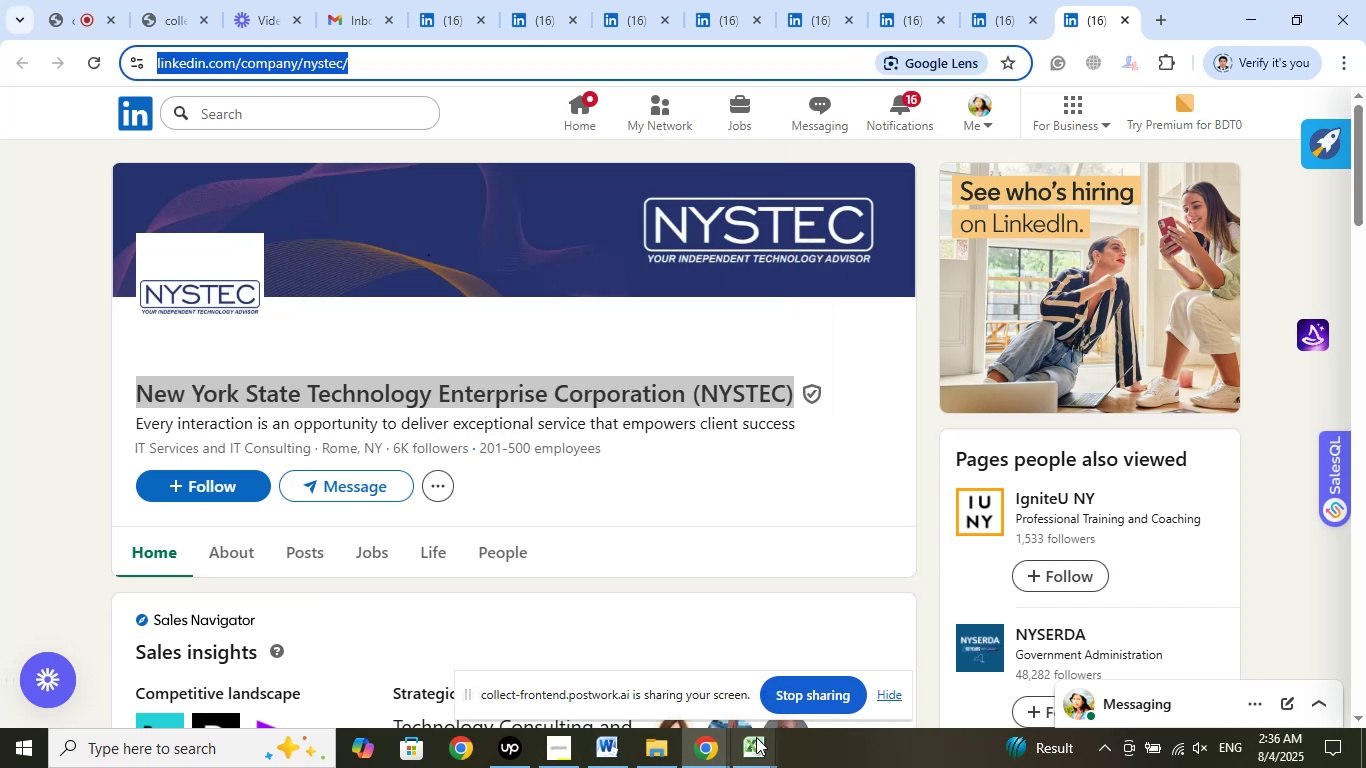 
left_click([760, 743])
 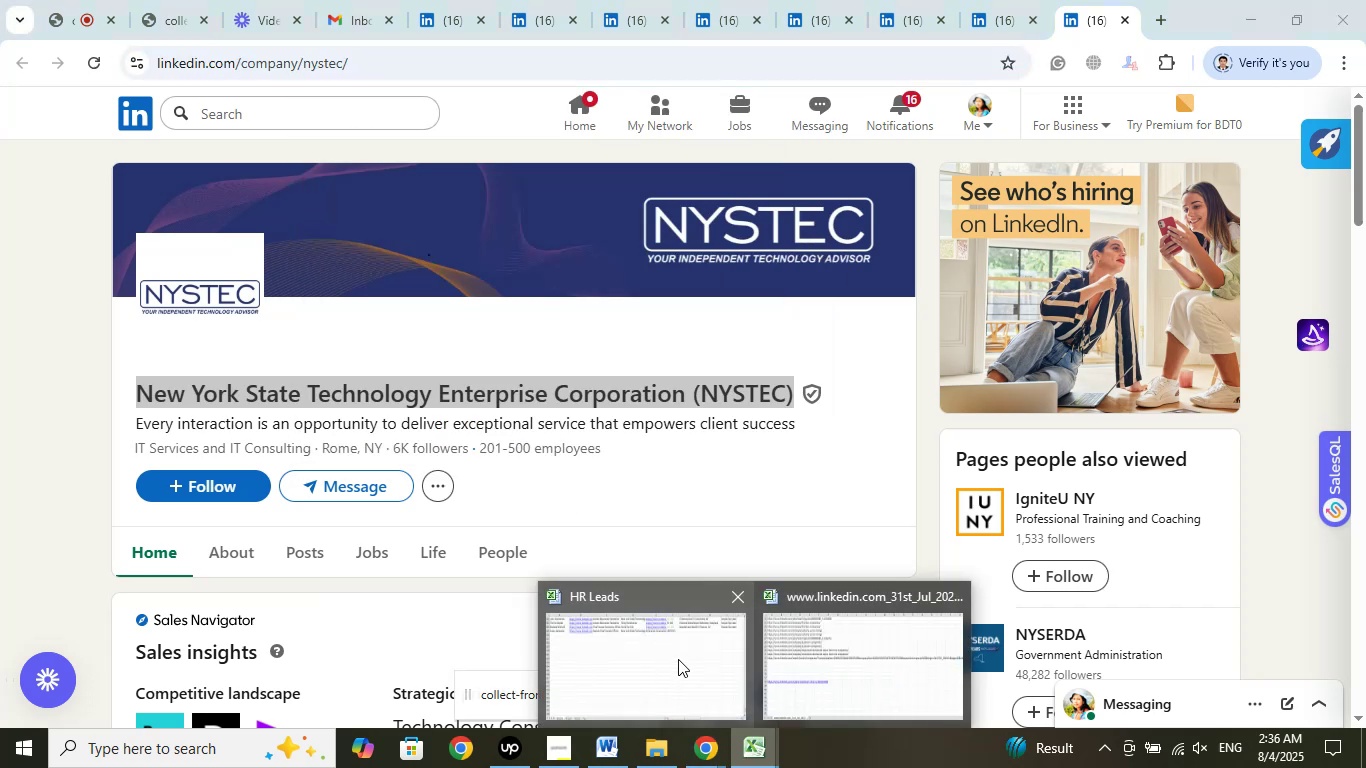 
left_click([678, 659])
 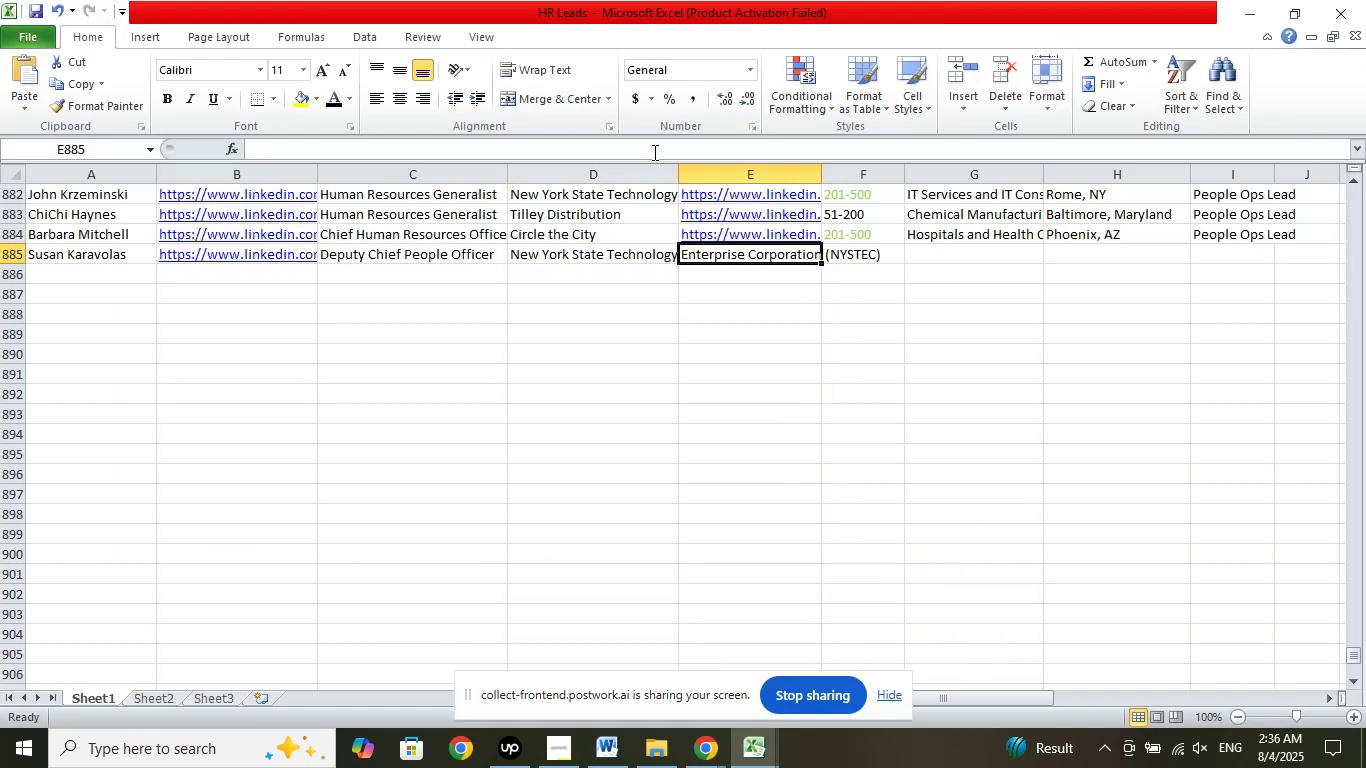 
left_click([665, 148])
 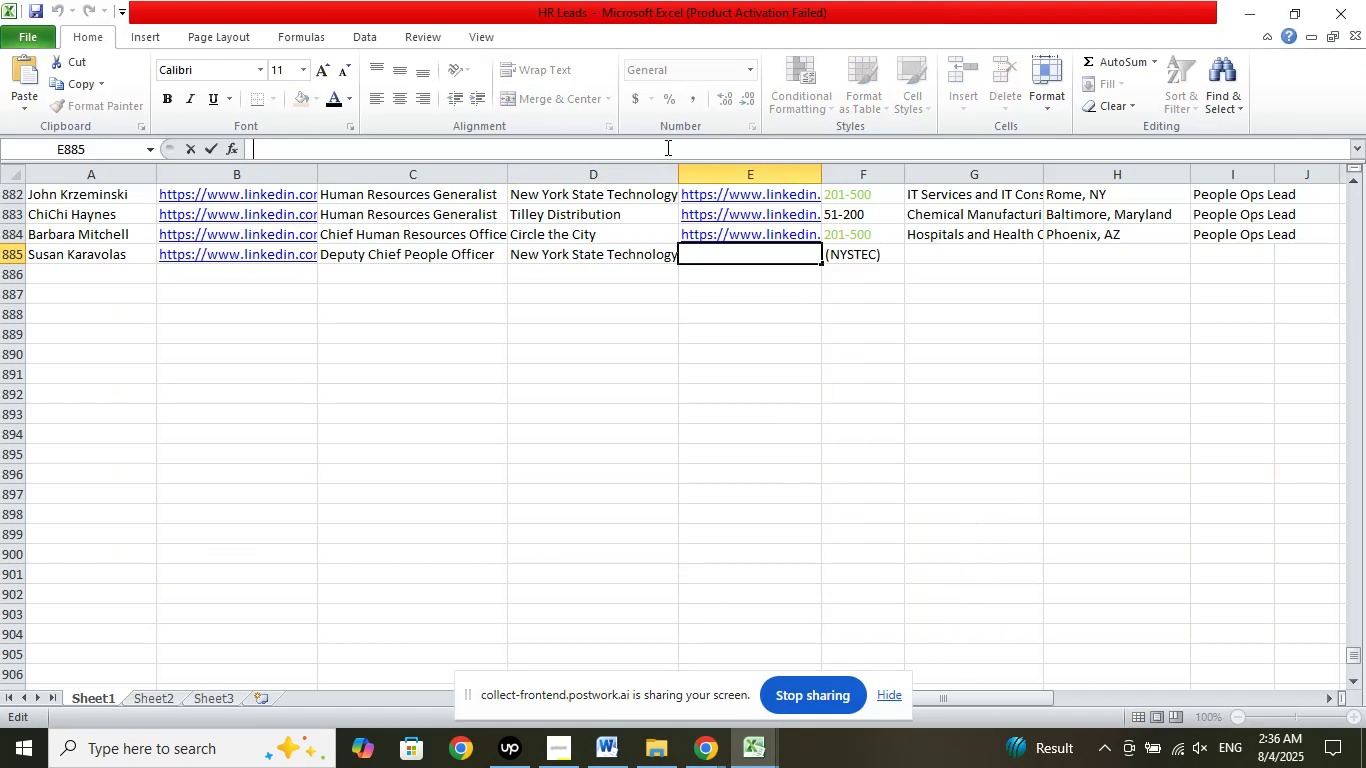 
right_click([666, 147])
 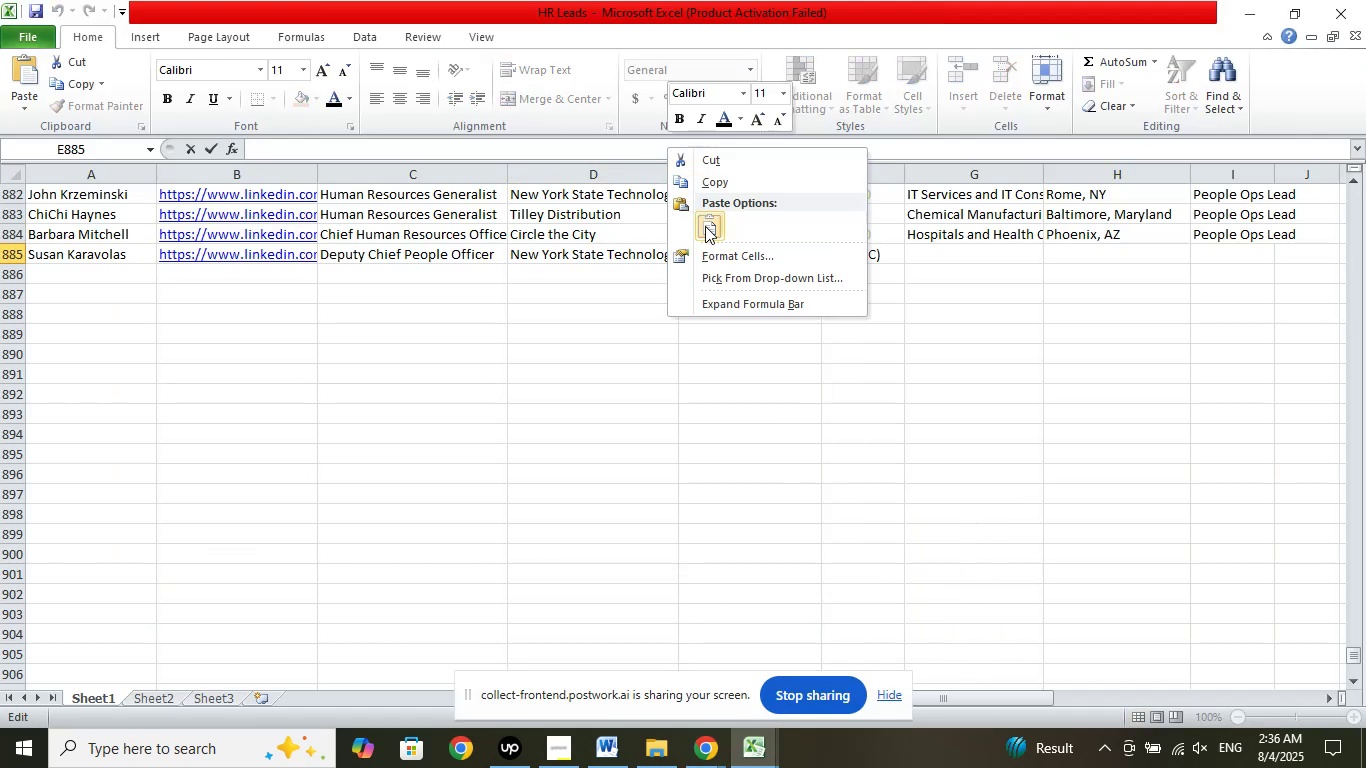 
left_click([705, 226])
 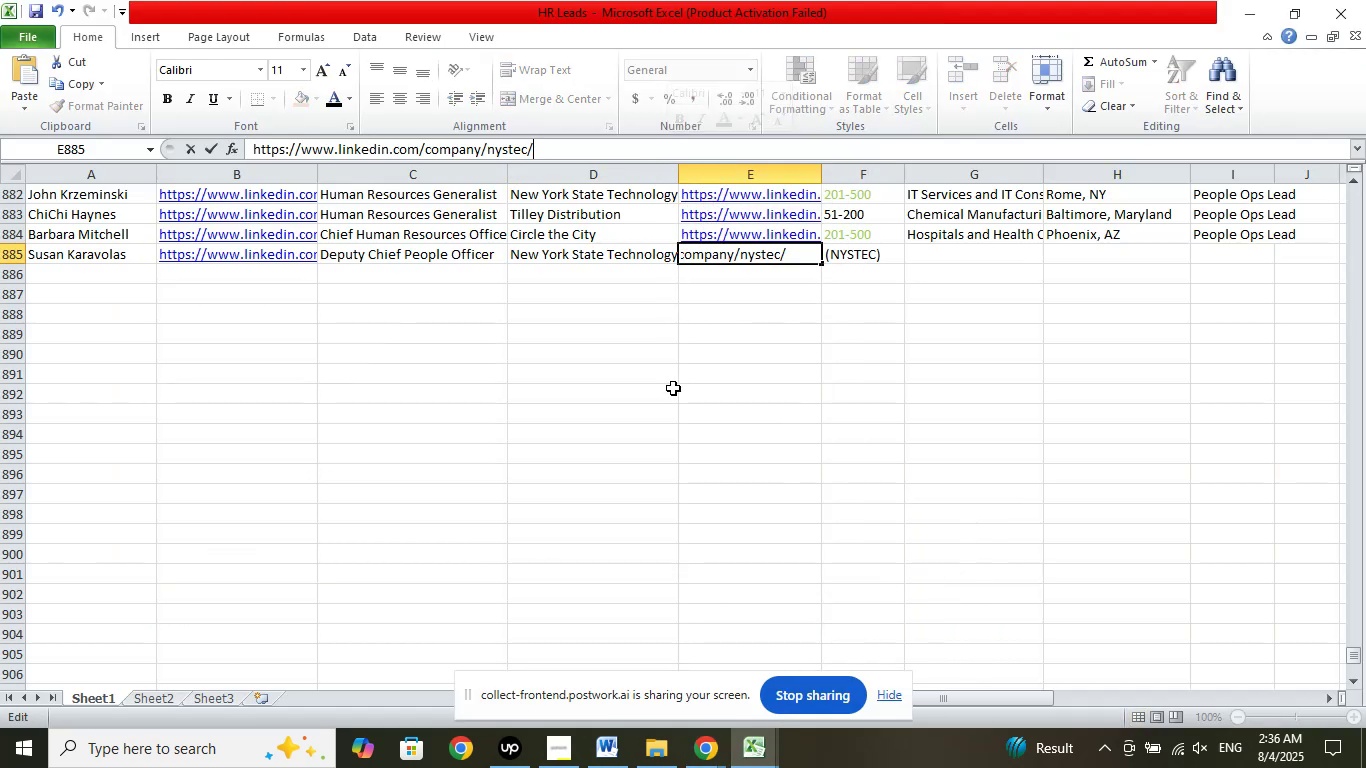 
left_click([673, 388])
 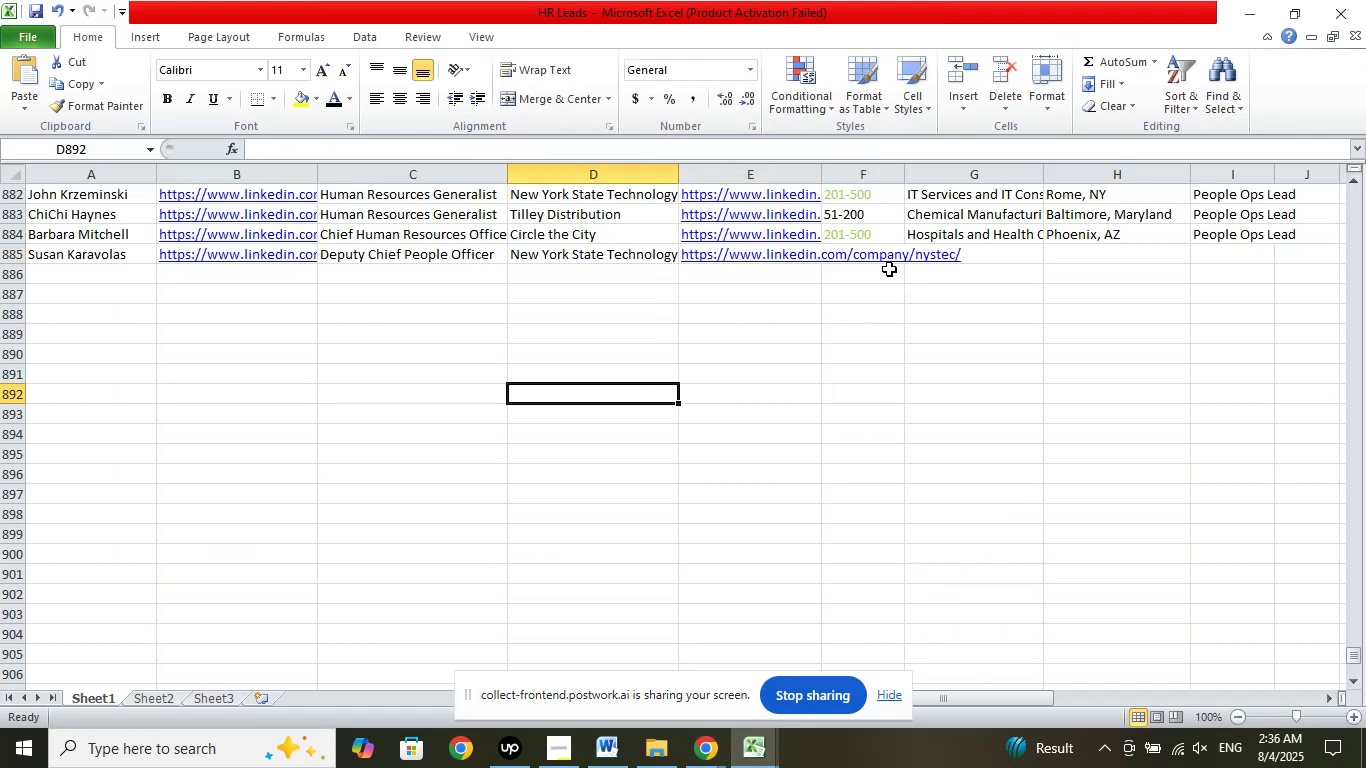 
left_click([878, 252])
 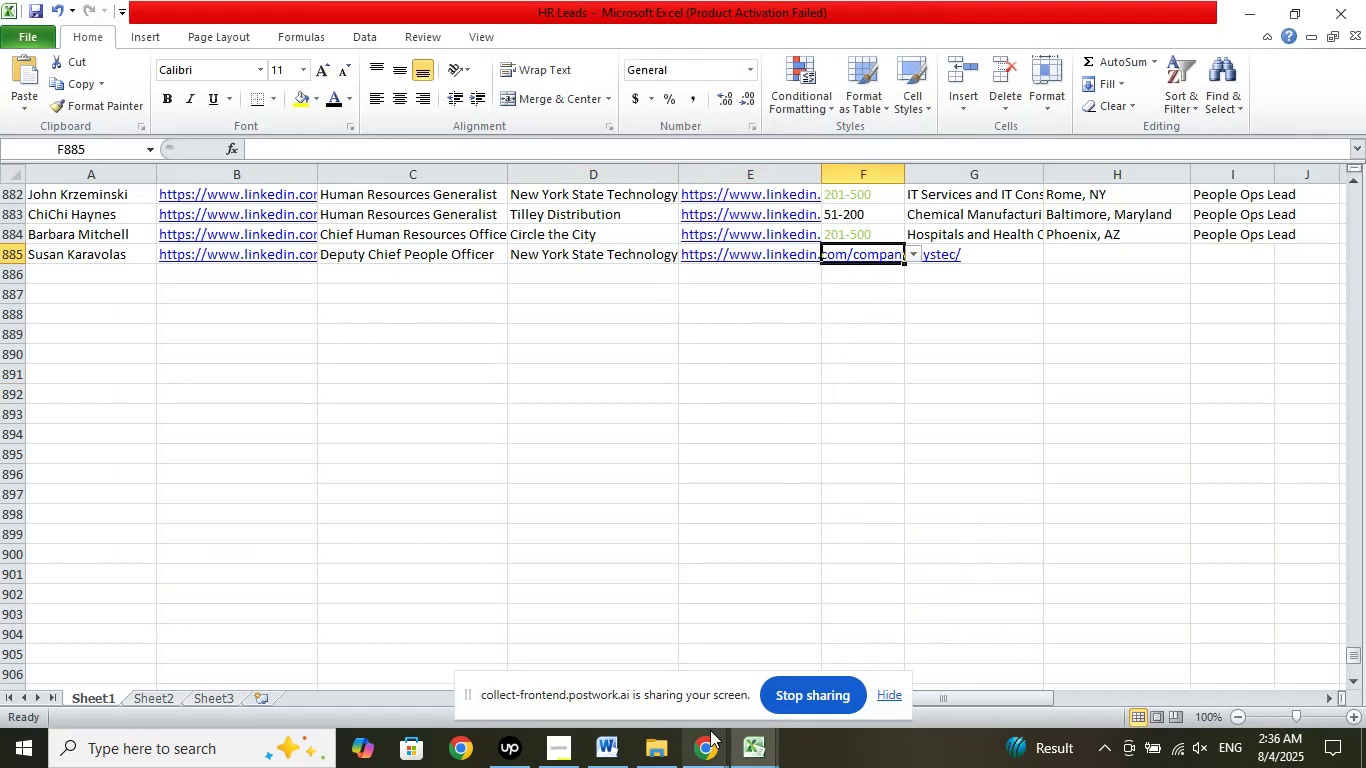 
left_click([710, 742])
 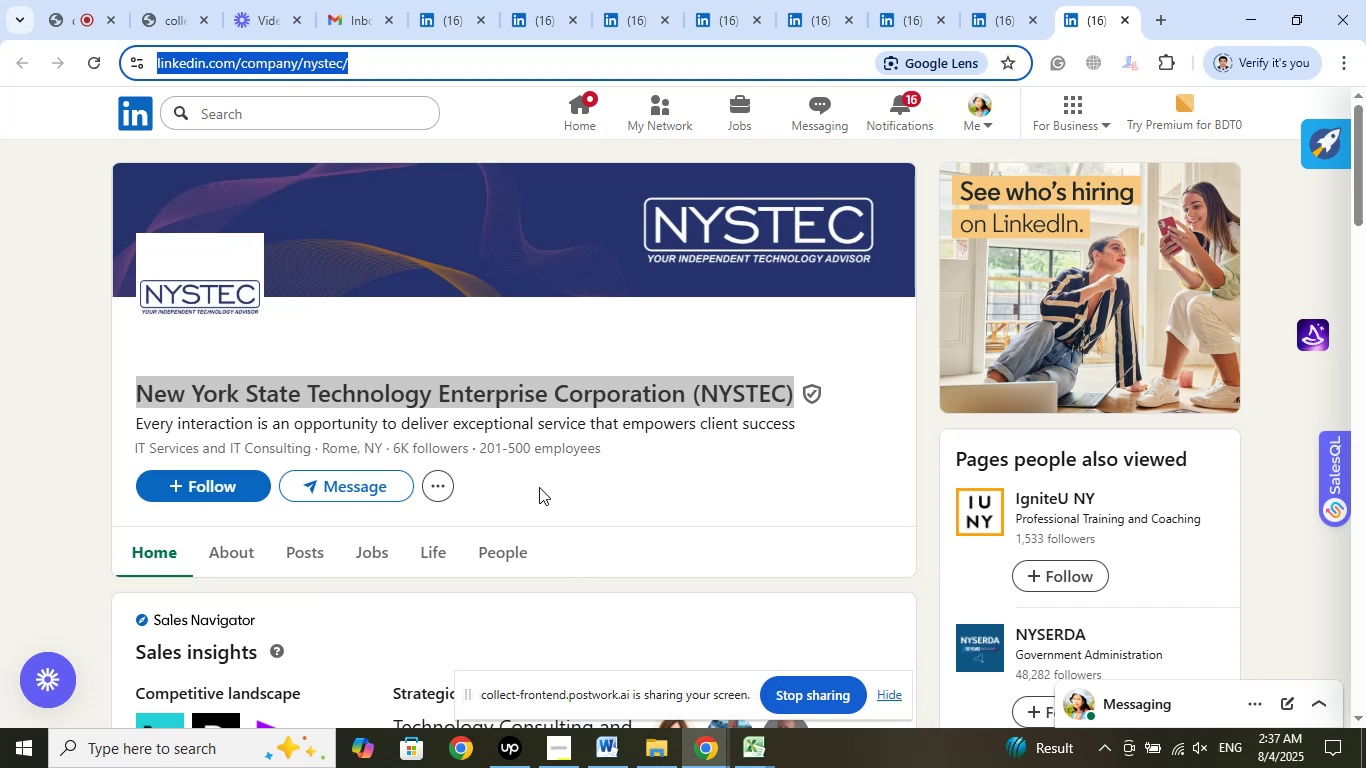 
wait(5.16)
 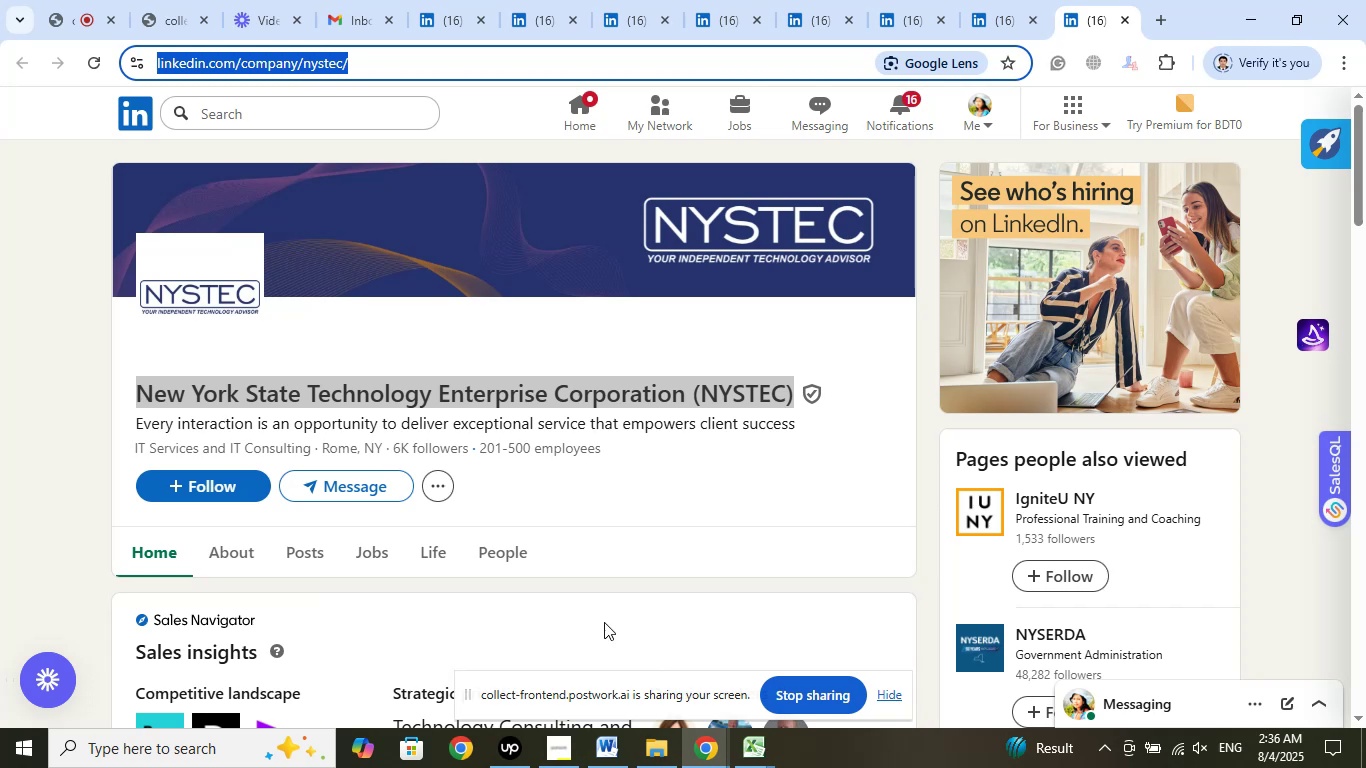 
left_click([743, 739])
 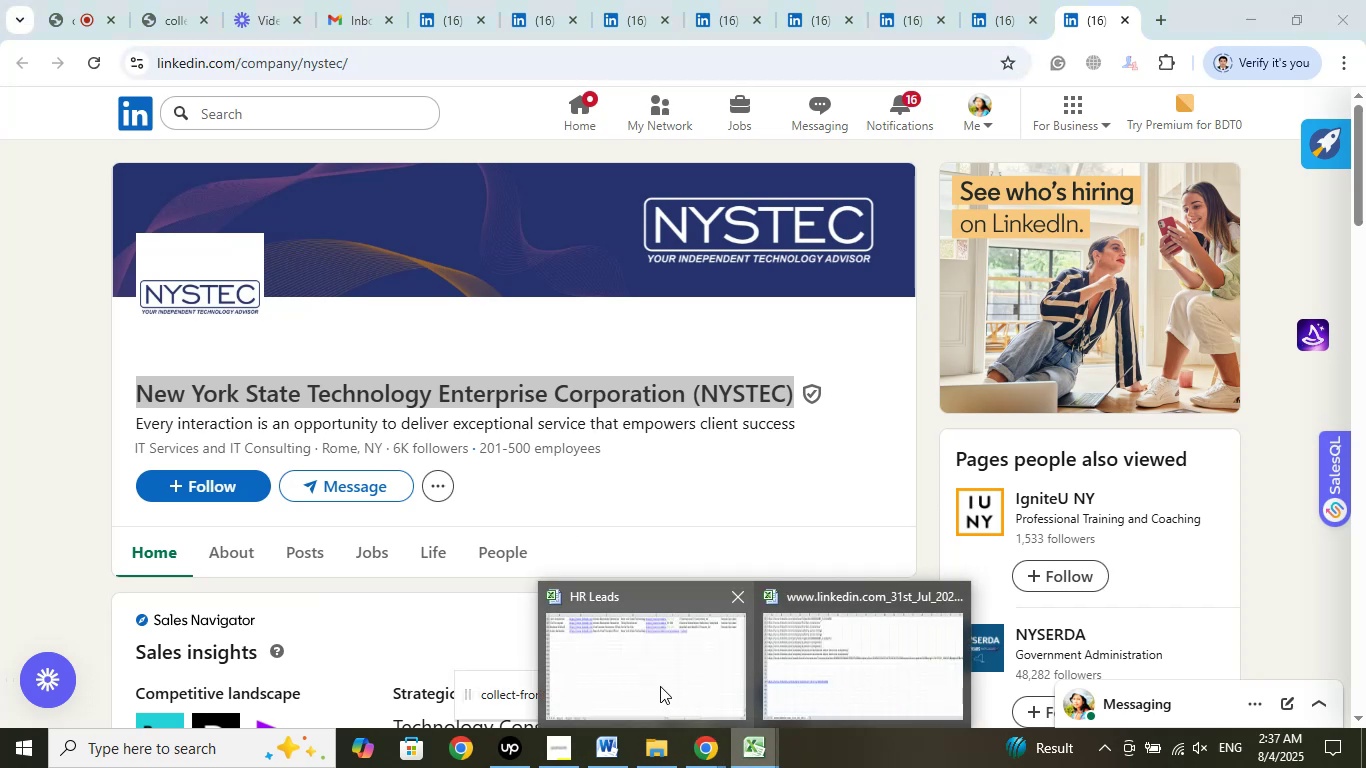 
left_click([660, 686])
 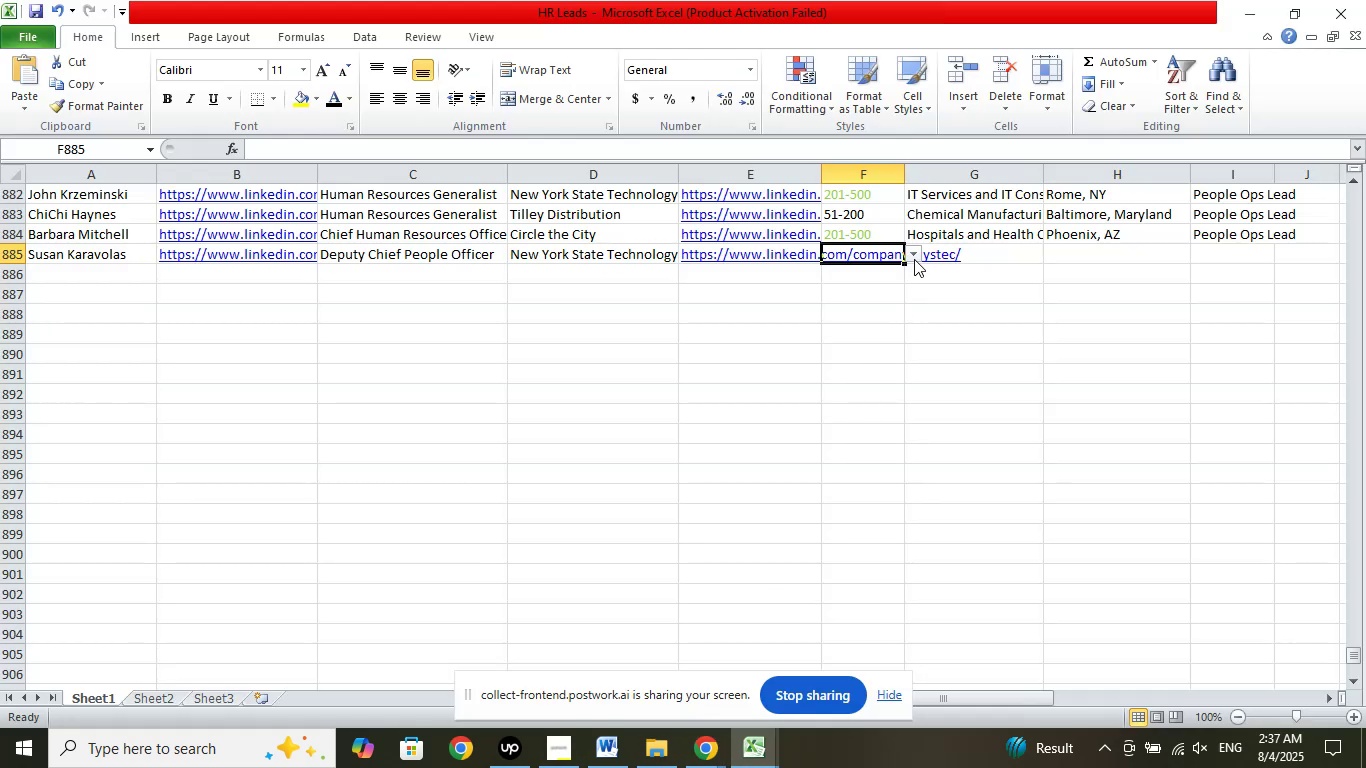 
left_click([914, 259])
 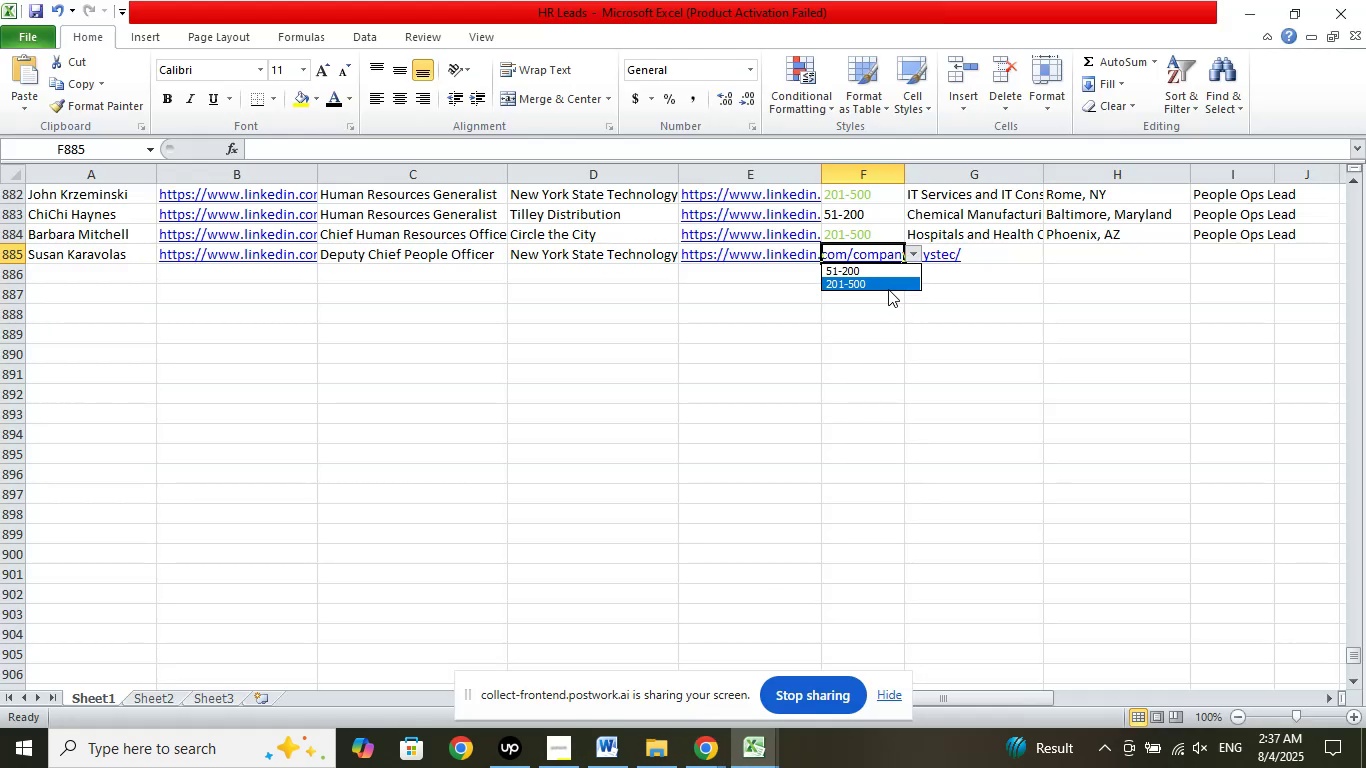 
left_click([888, 290])
 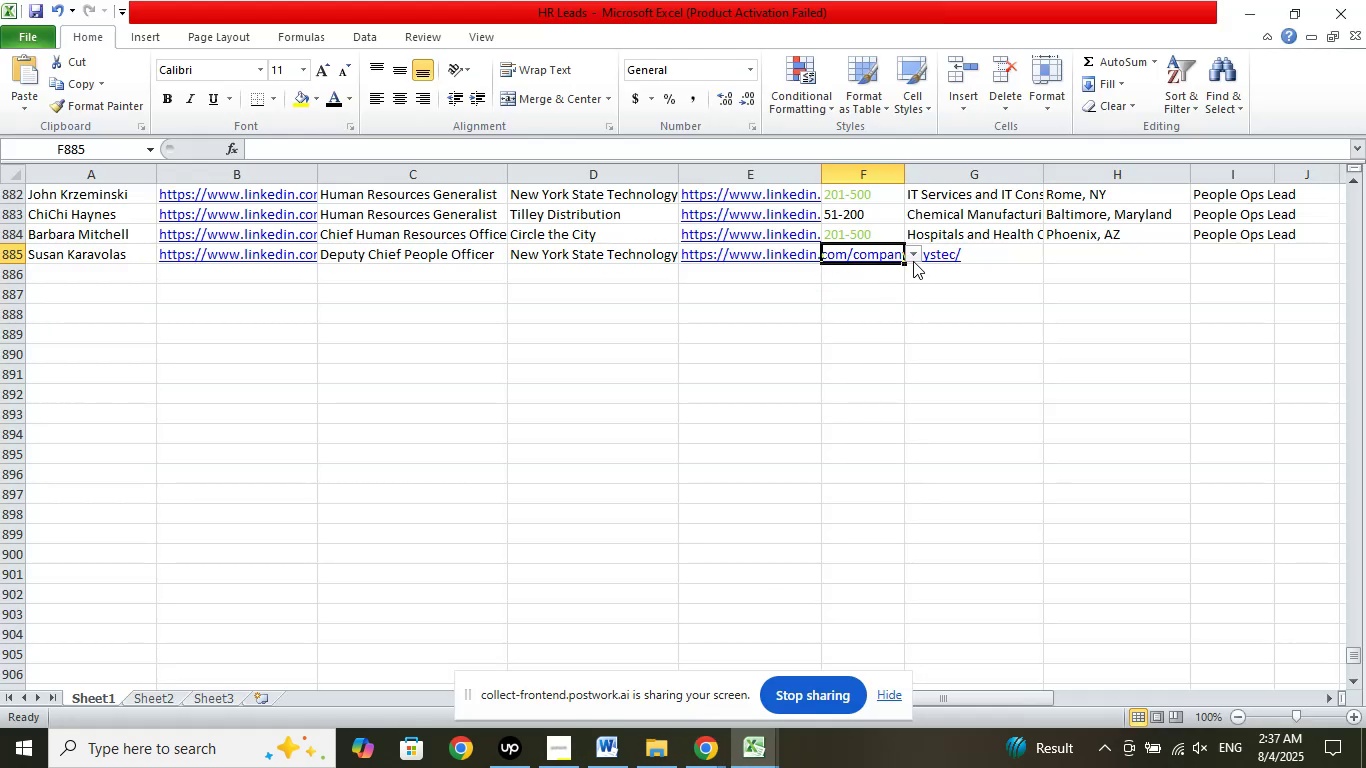 
left_click([913, 259])
 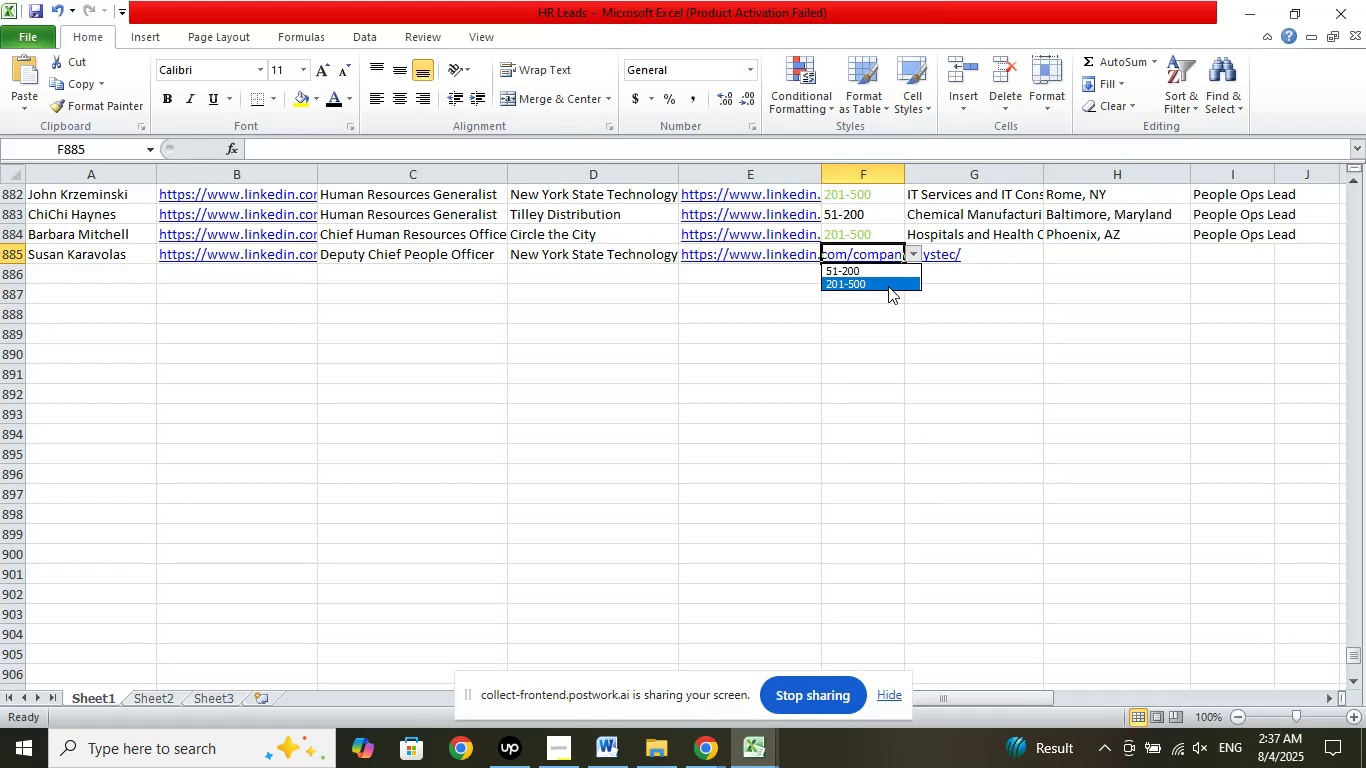 
left_click([888, 286])
 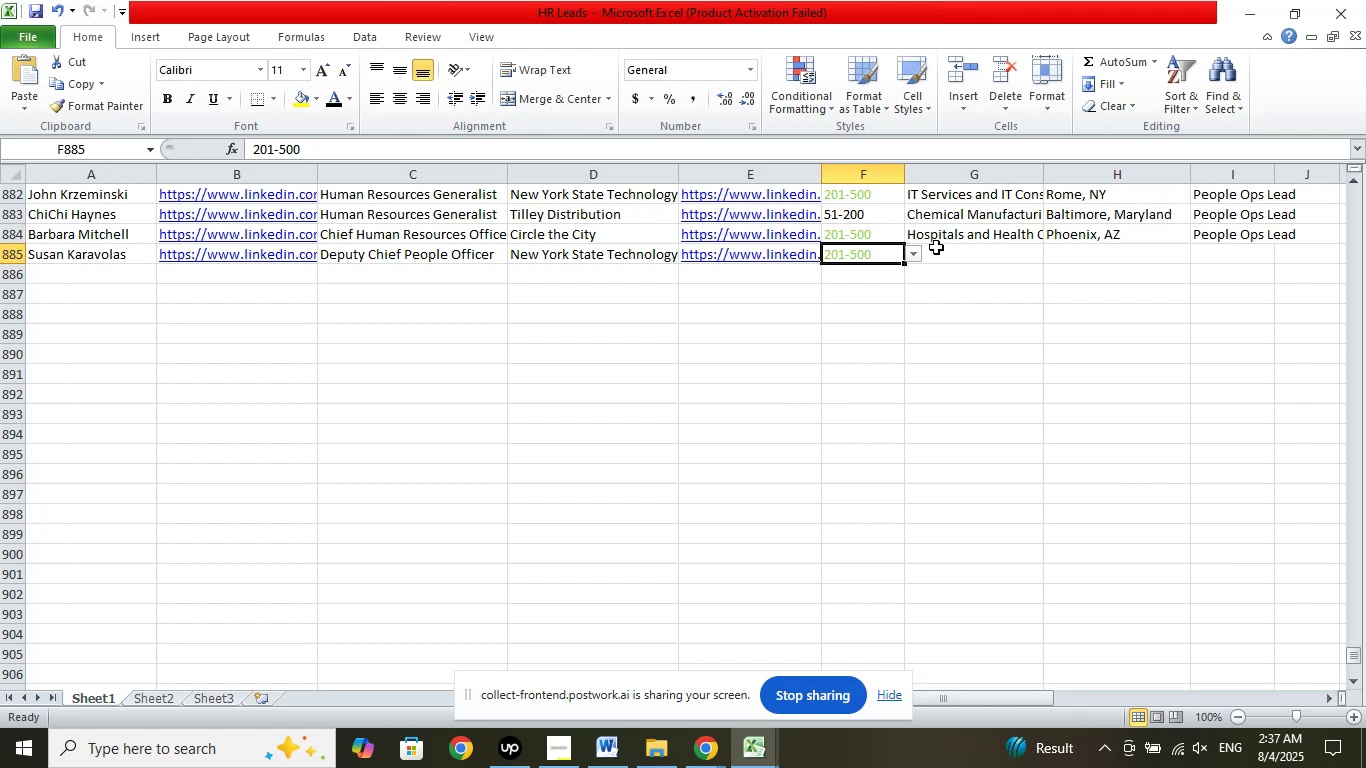 
left_click([938, 246])
 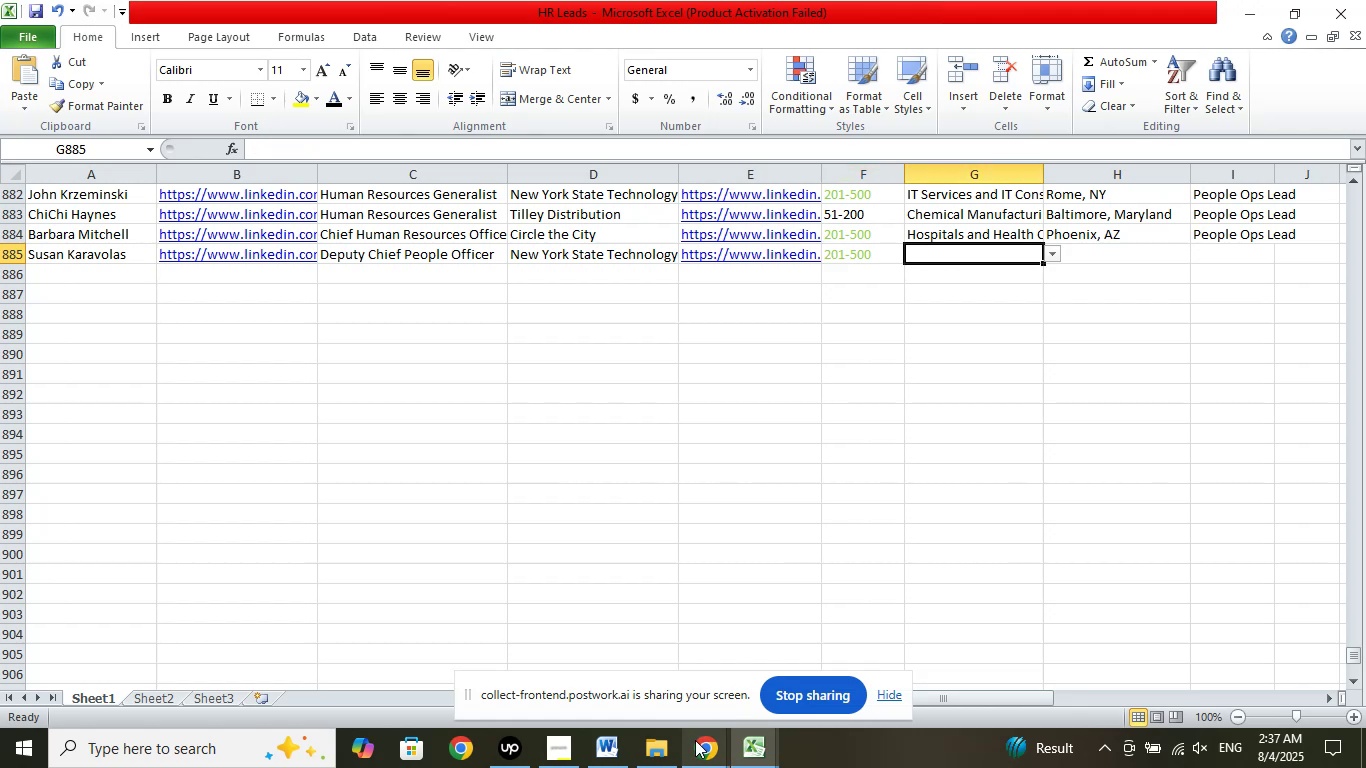 
left_click([715, 746])
 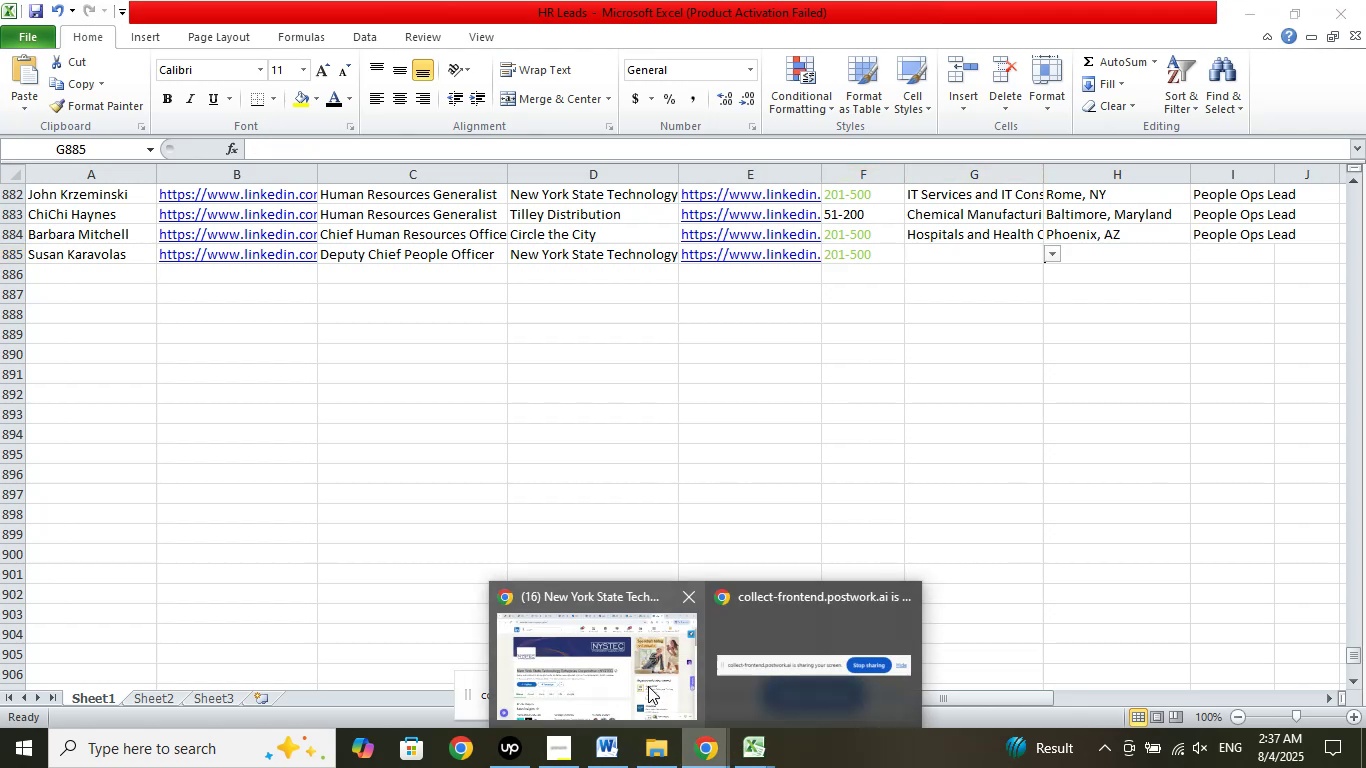 
double_click([648, 686])
 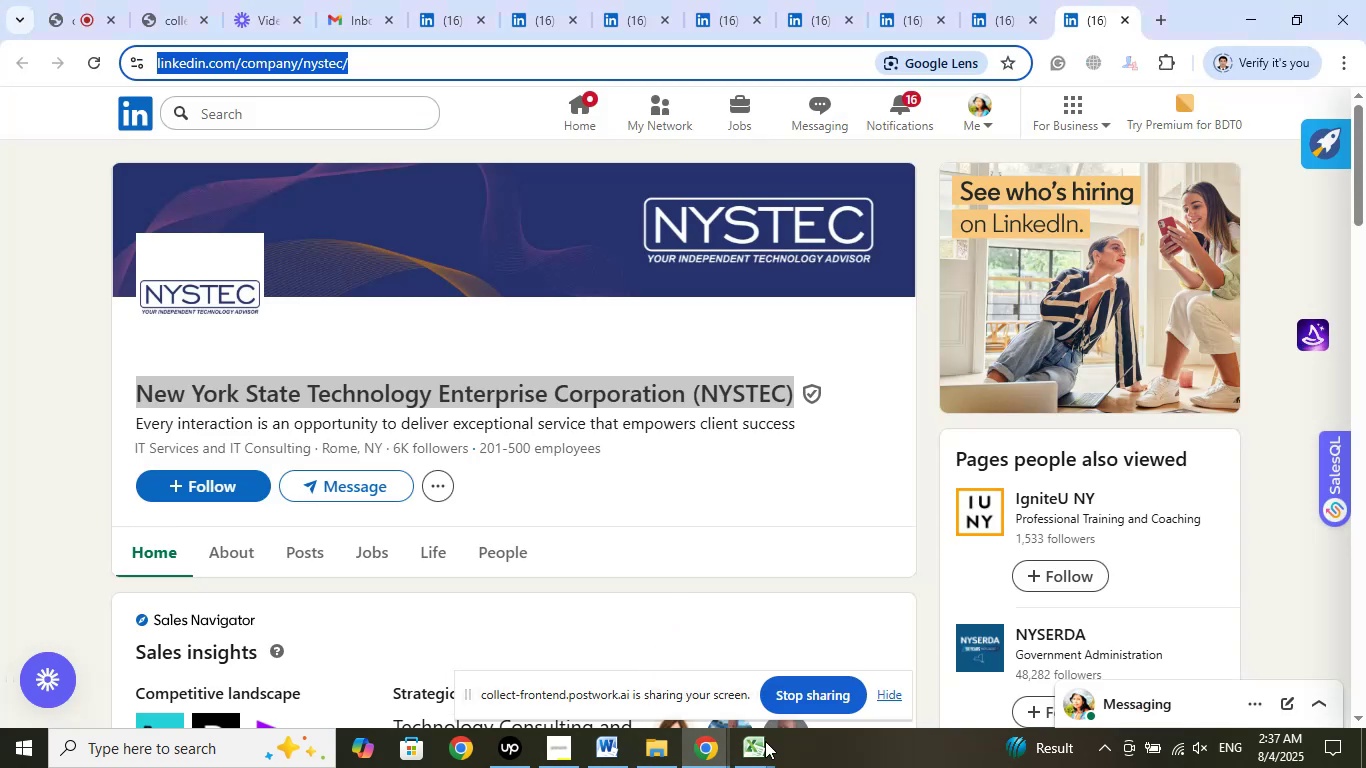 
left_click([760, 747])
 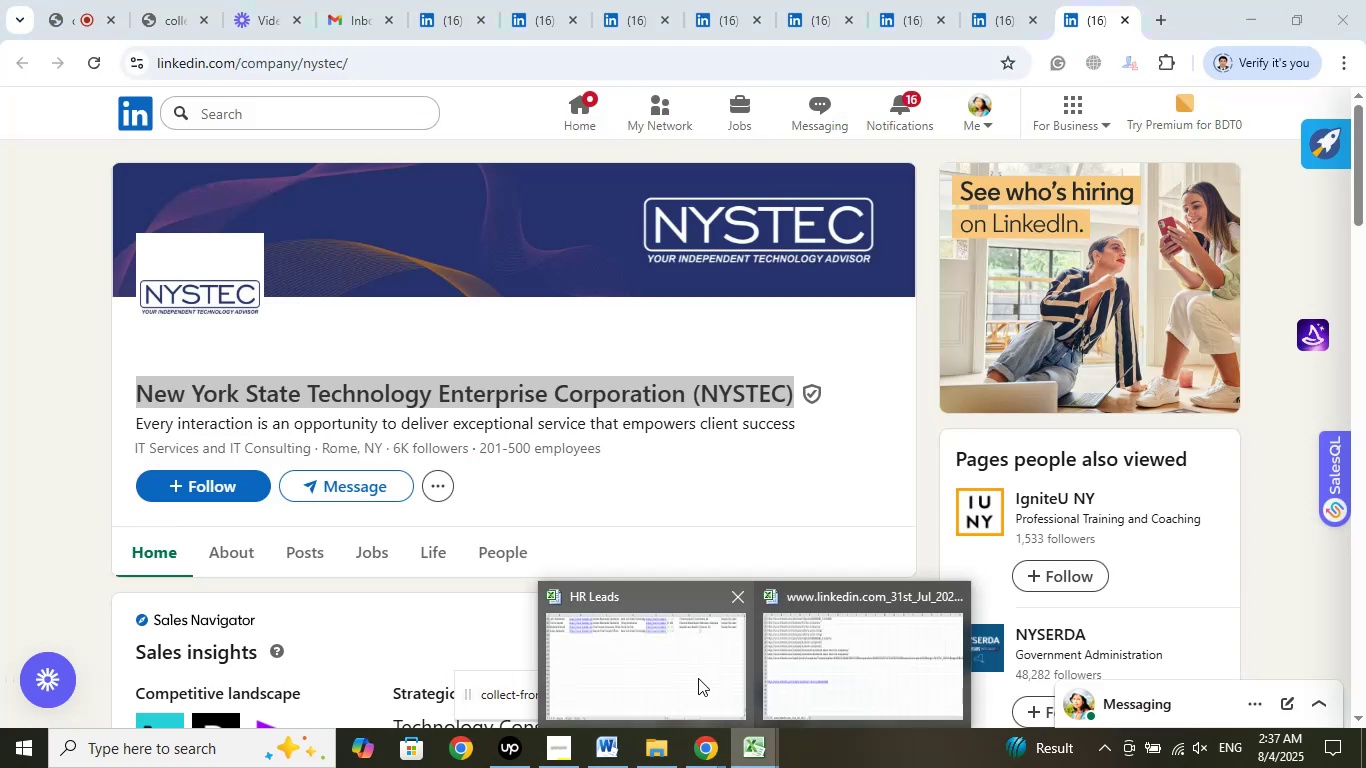 
left_click([697, 675])
 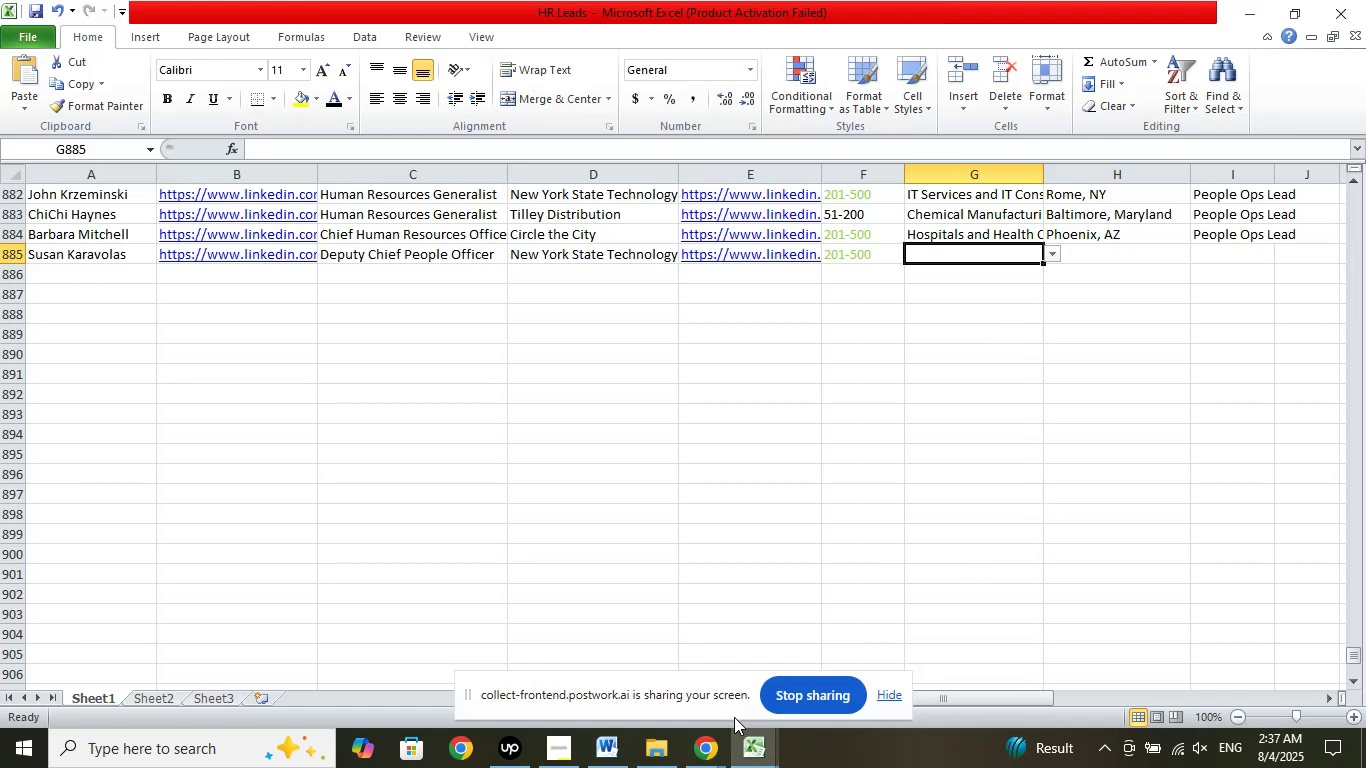 
left_click([709, 740])
 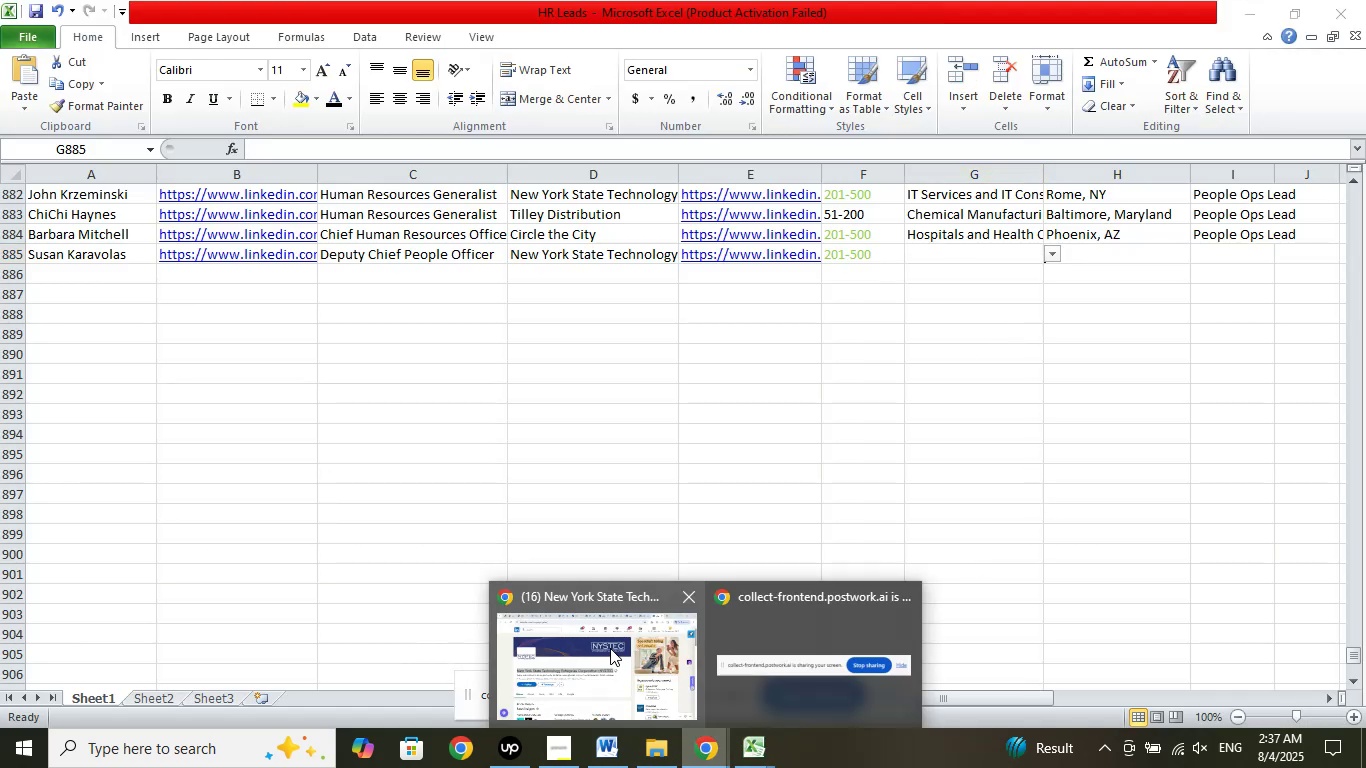 
left_click([610, 648])
 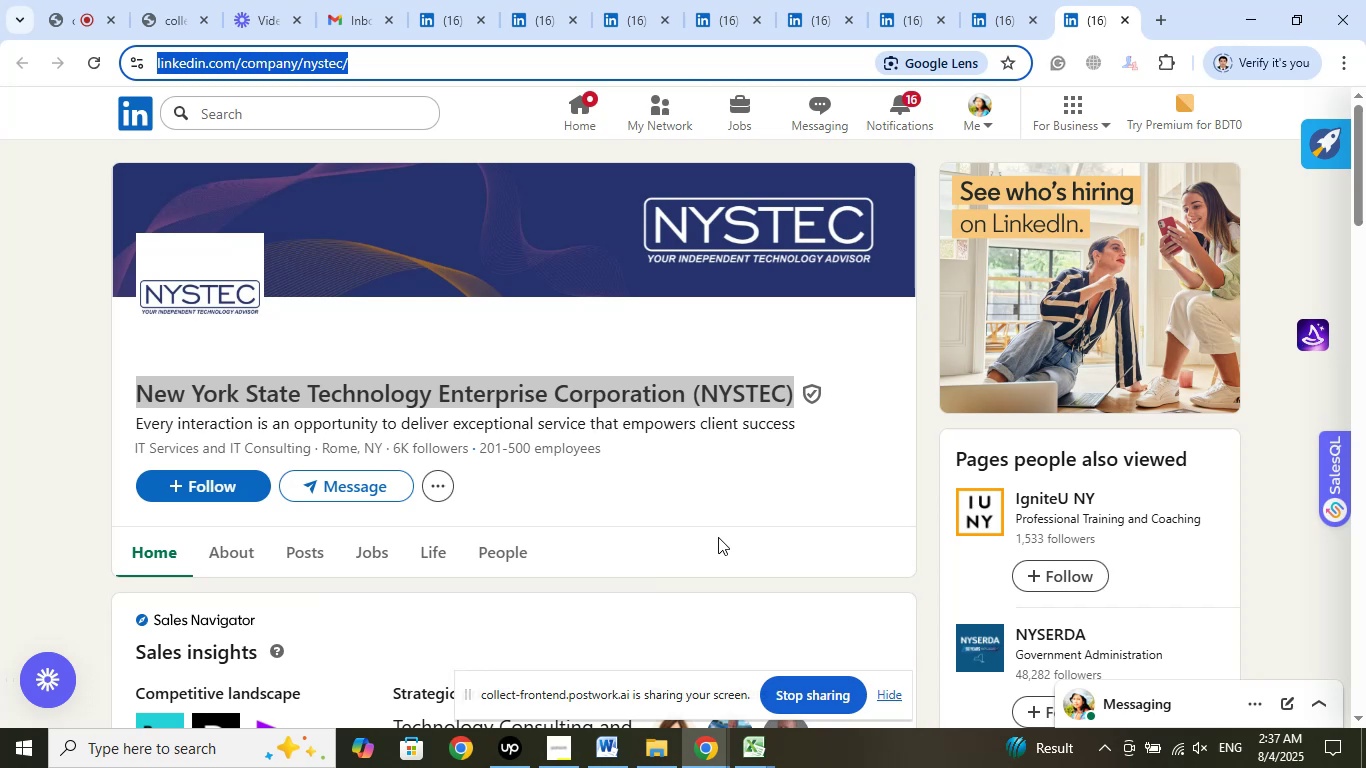 
scroll: coordinate [578, 503], scroll_direction: down, amount: 2.0
 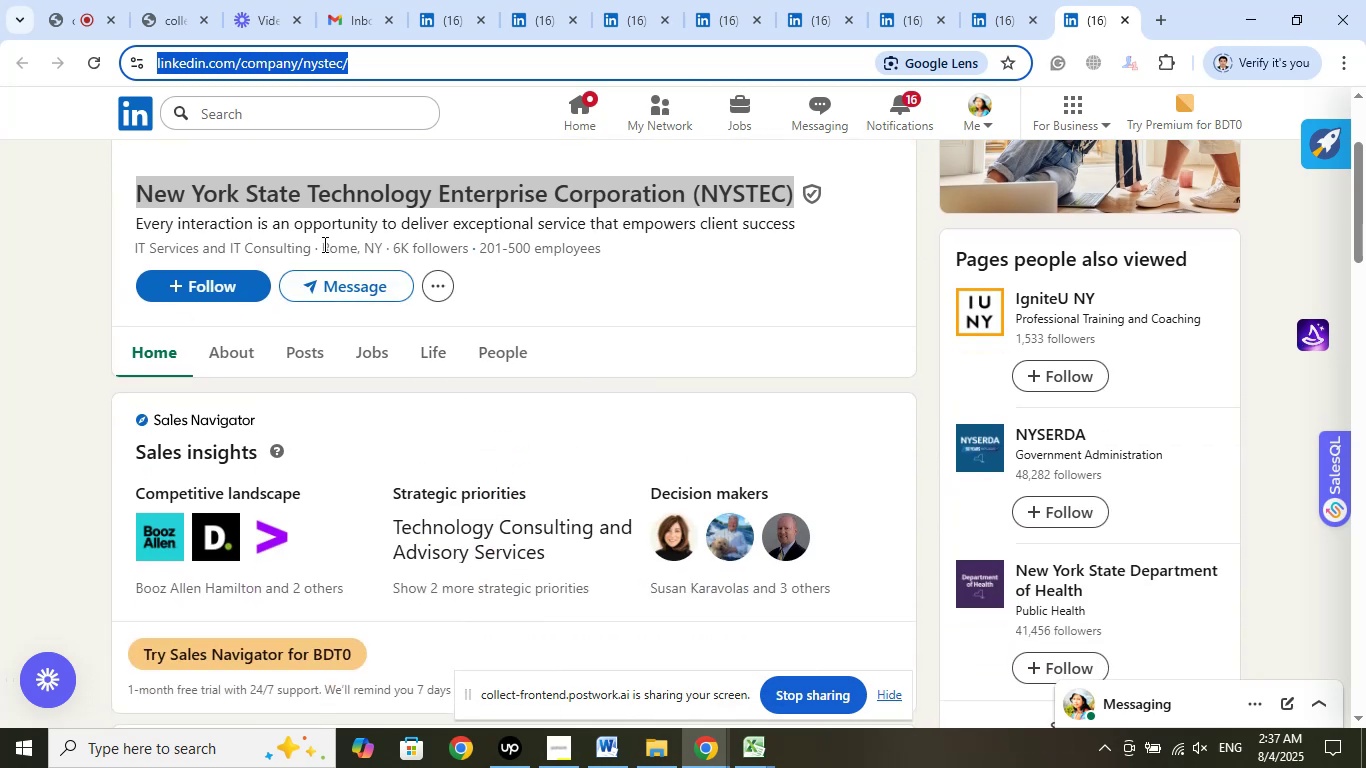 
left_click_drag(start_coordinate=[323, 244], to_coordinate=[382, 248])
 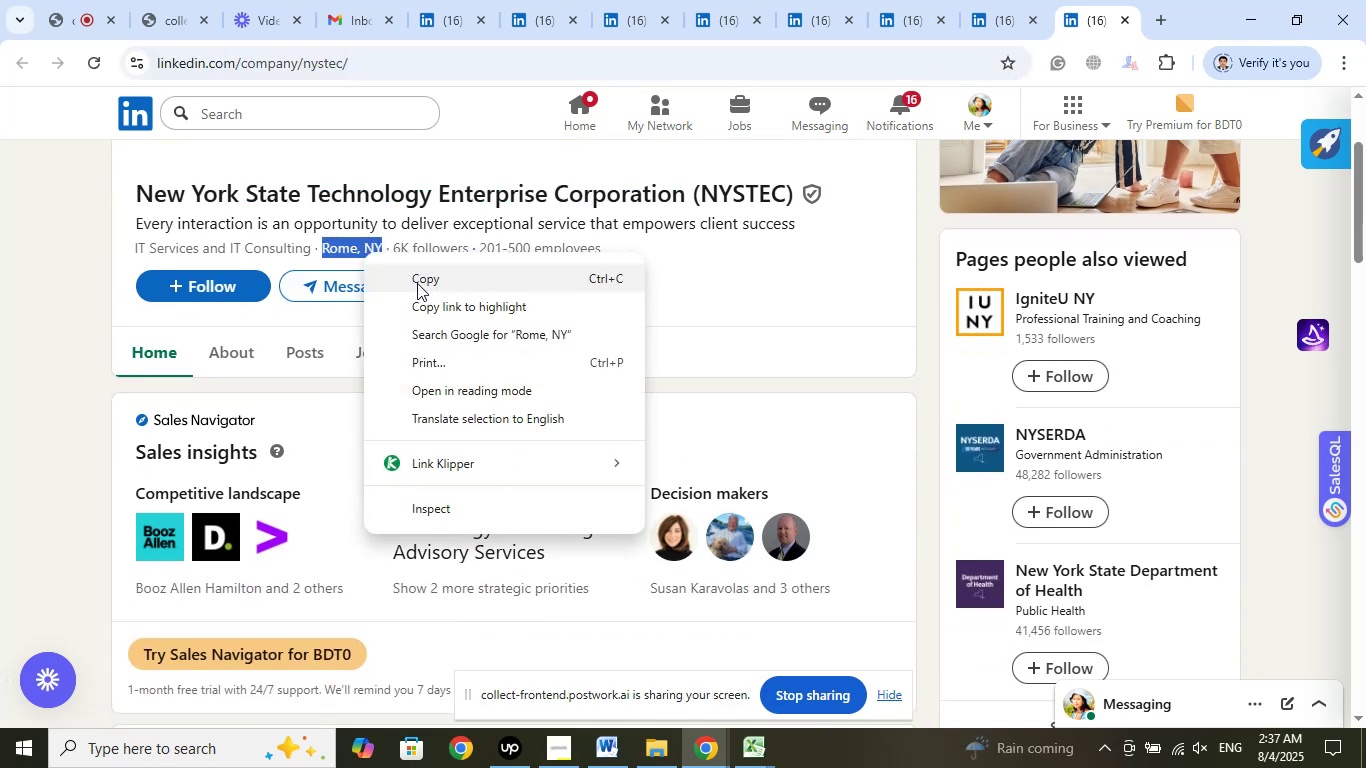 
left_click([419, 281])
 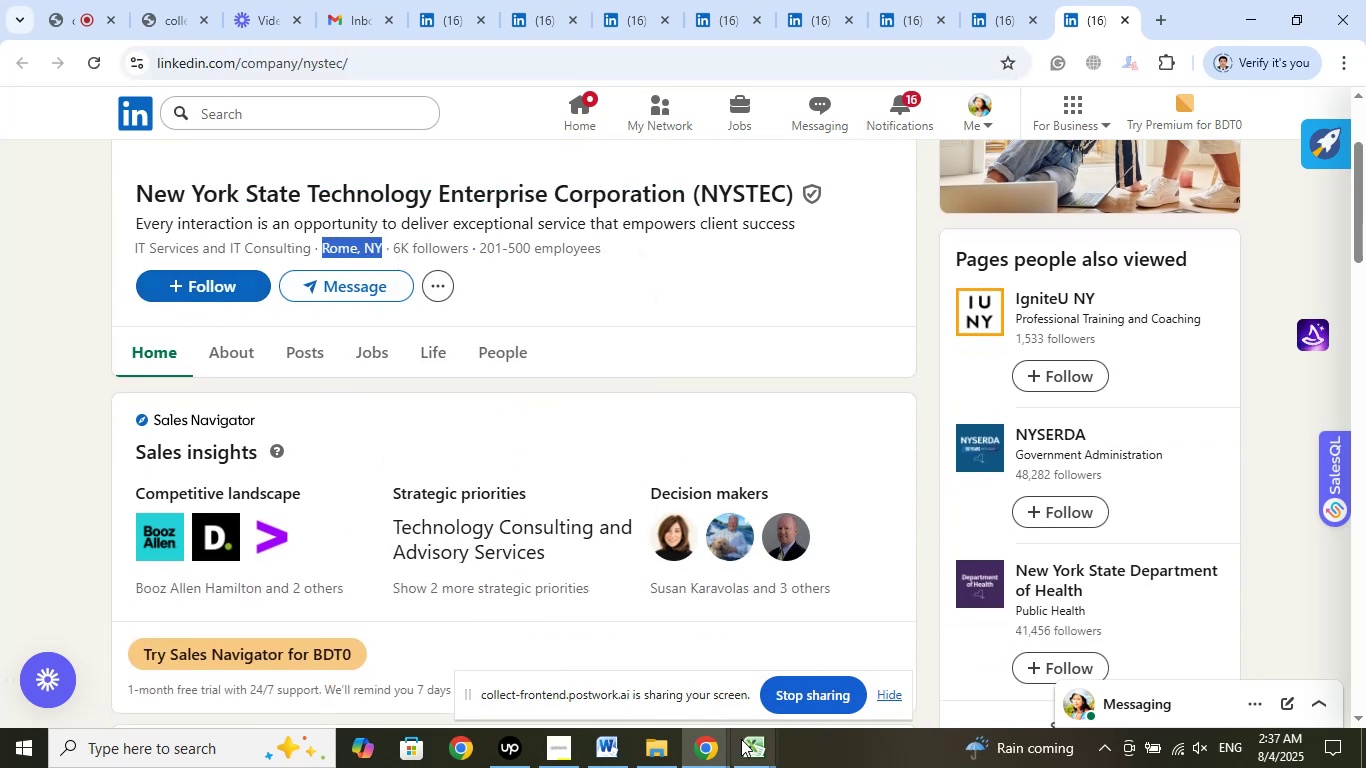 
left_click([751, 758])
 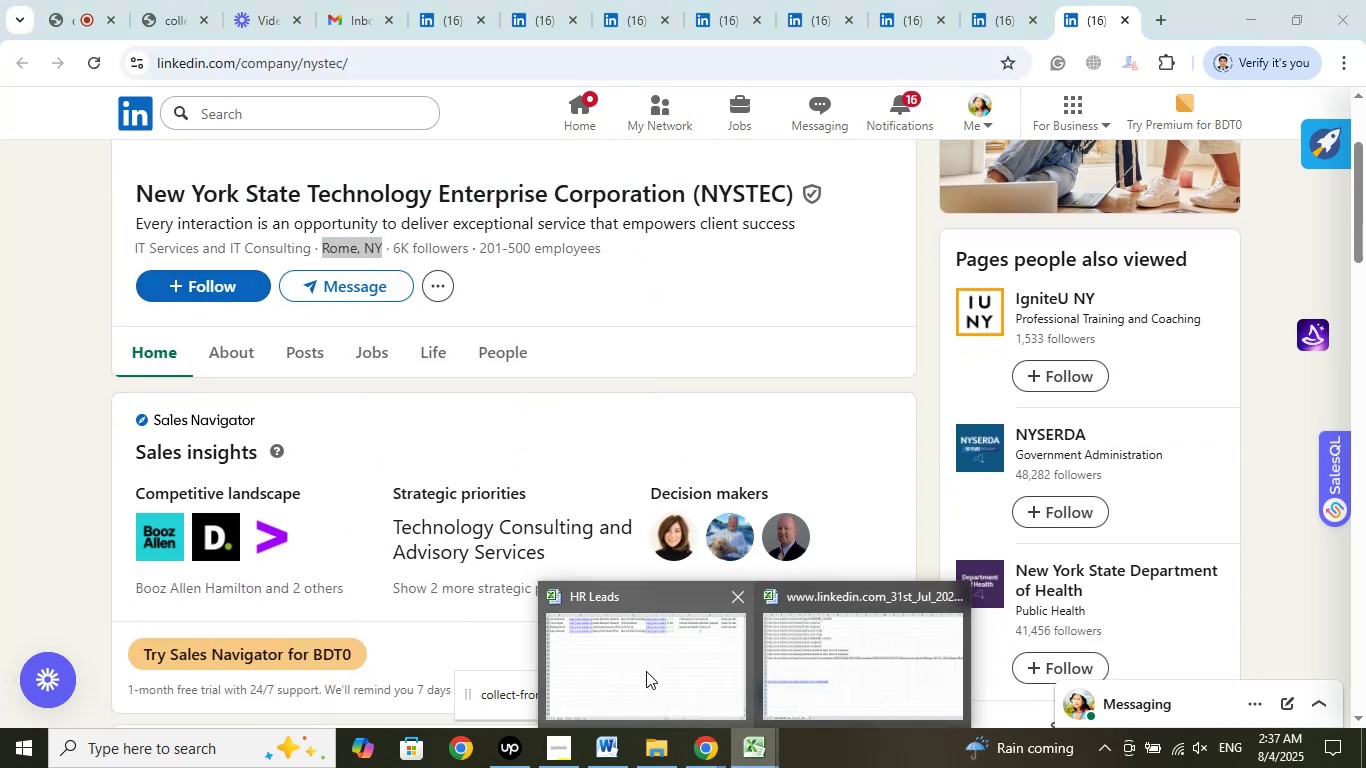 
left_click([646, 670])
 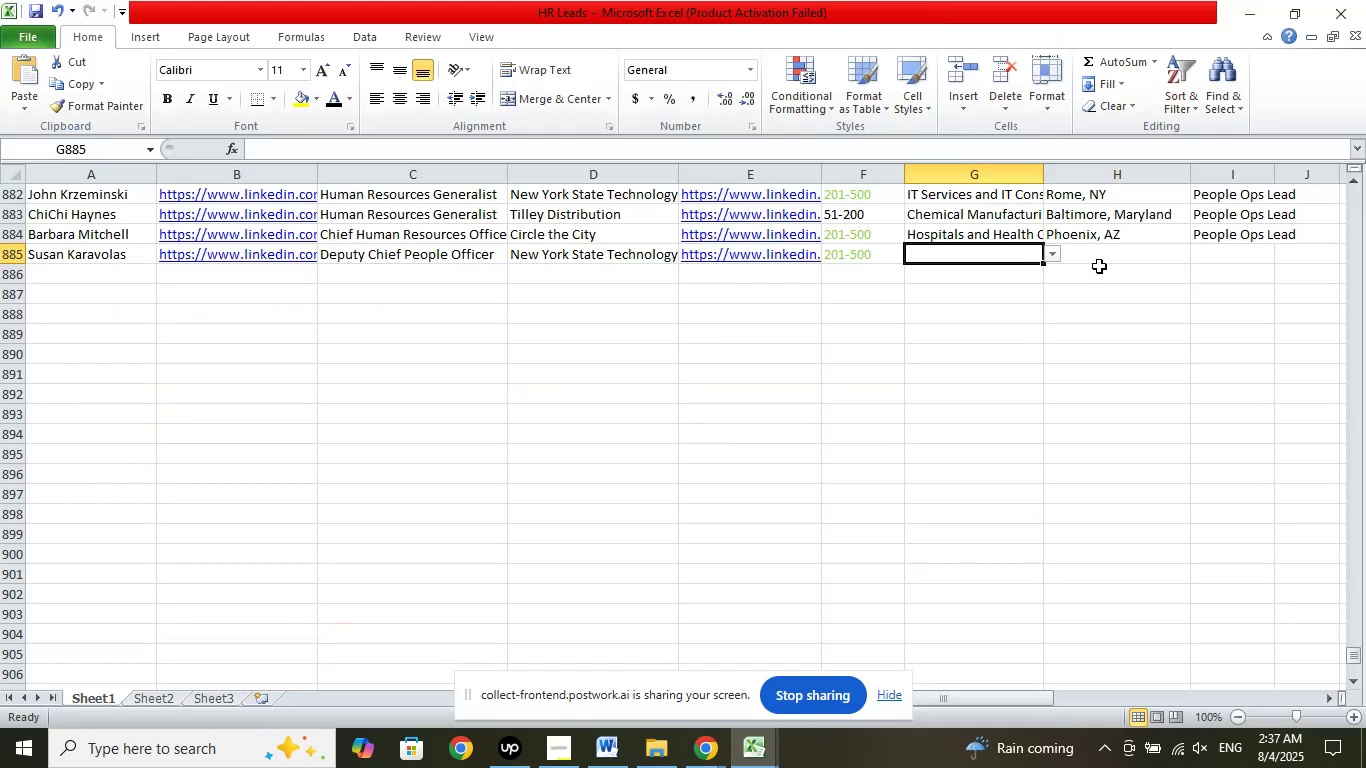 
left_click([1102, 258])
 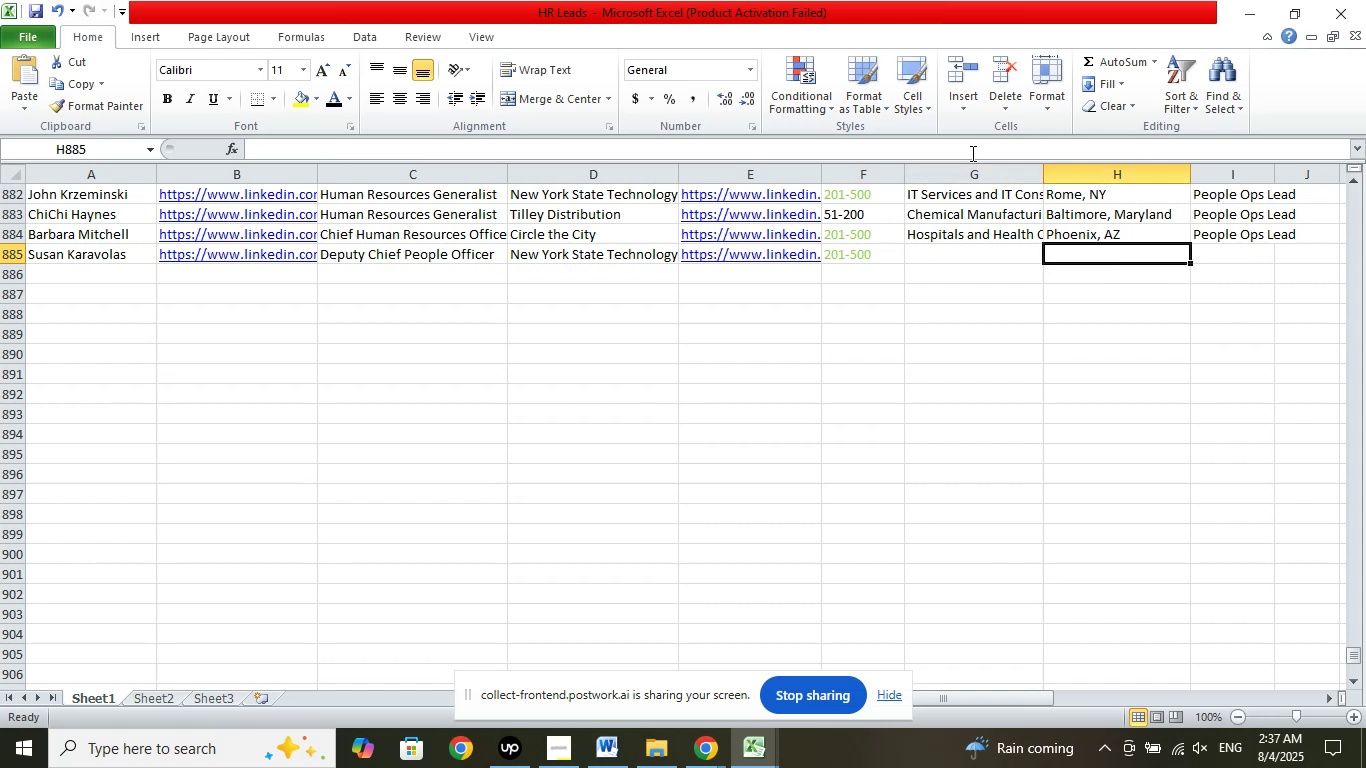 
left_click([971, 153])
 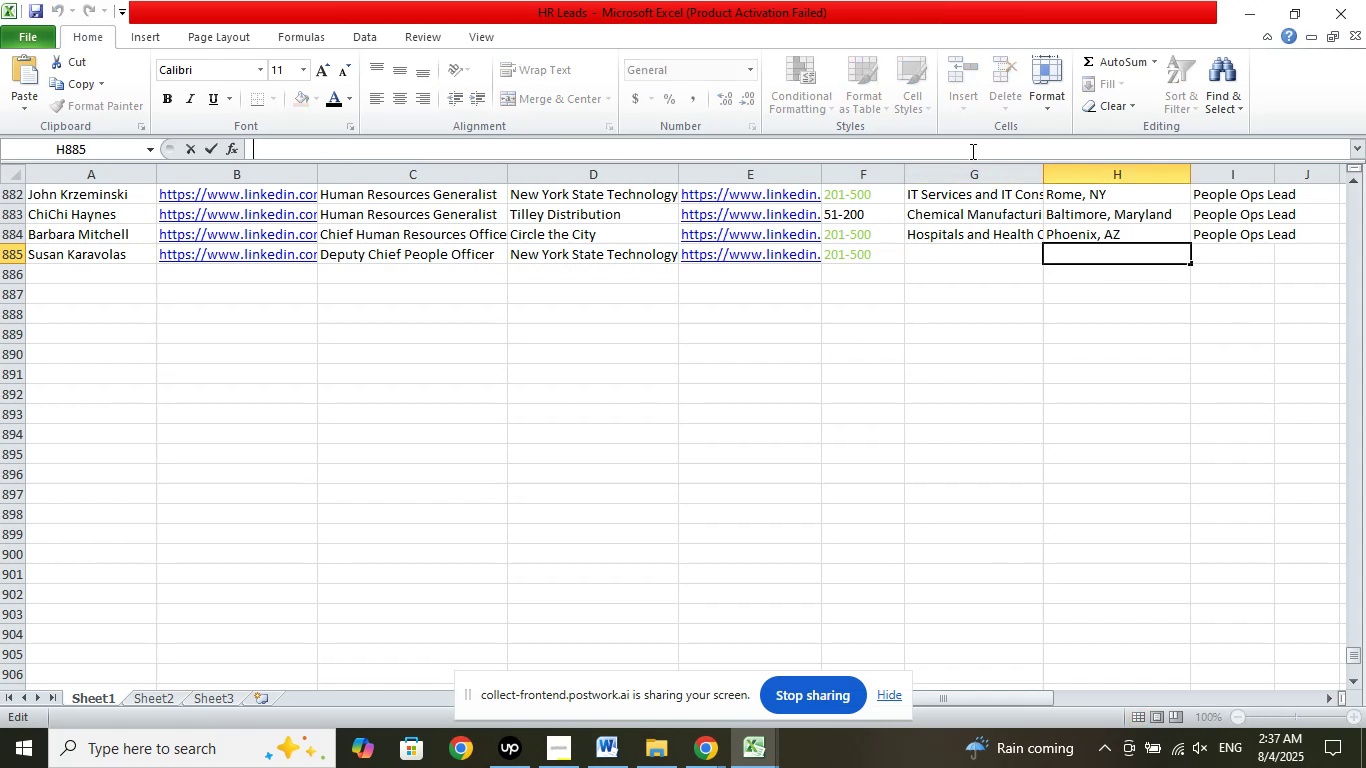 
right_click([971, 151])
 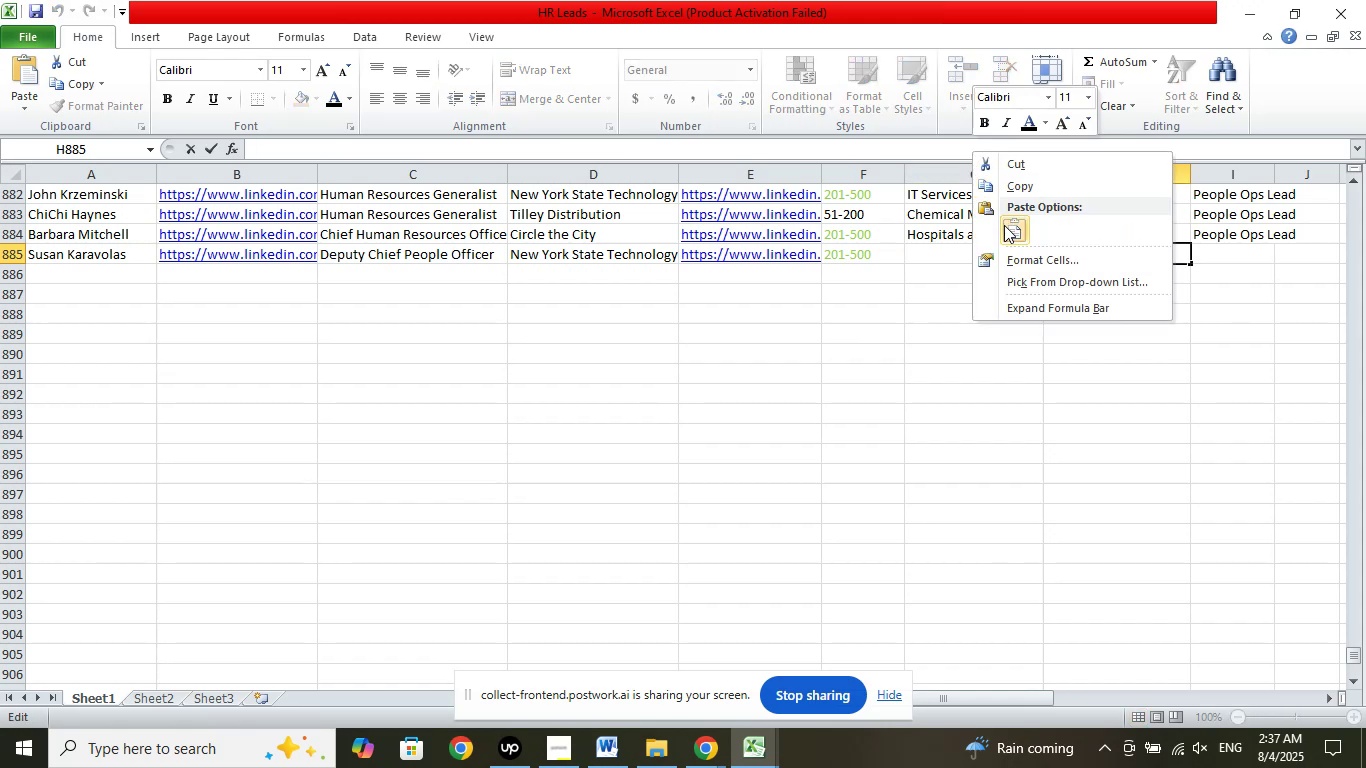 
left_click([1006, 227])
 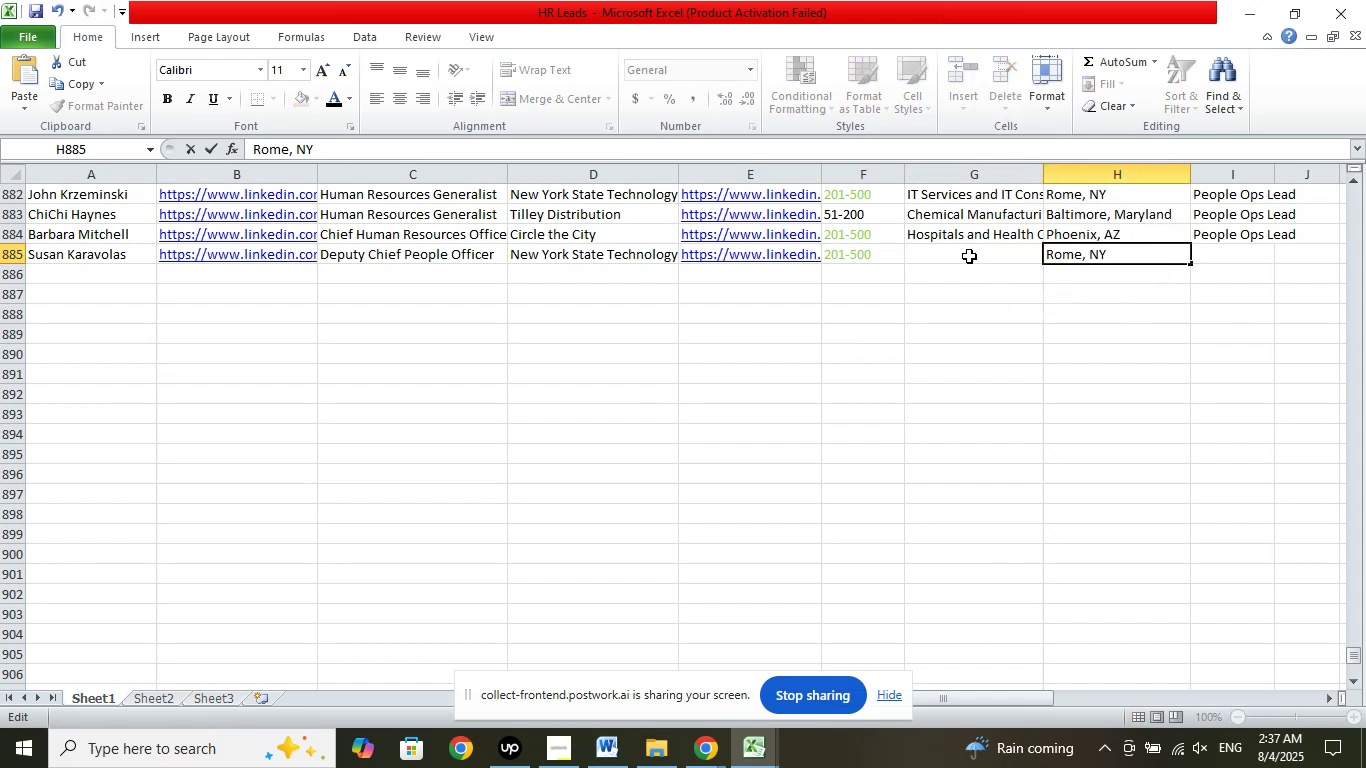 
left_click([968, 254])
 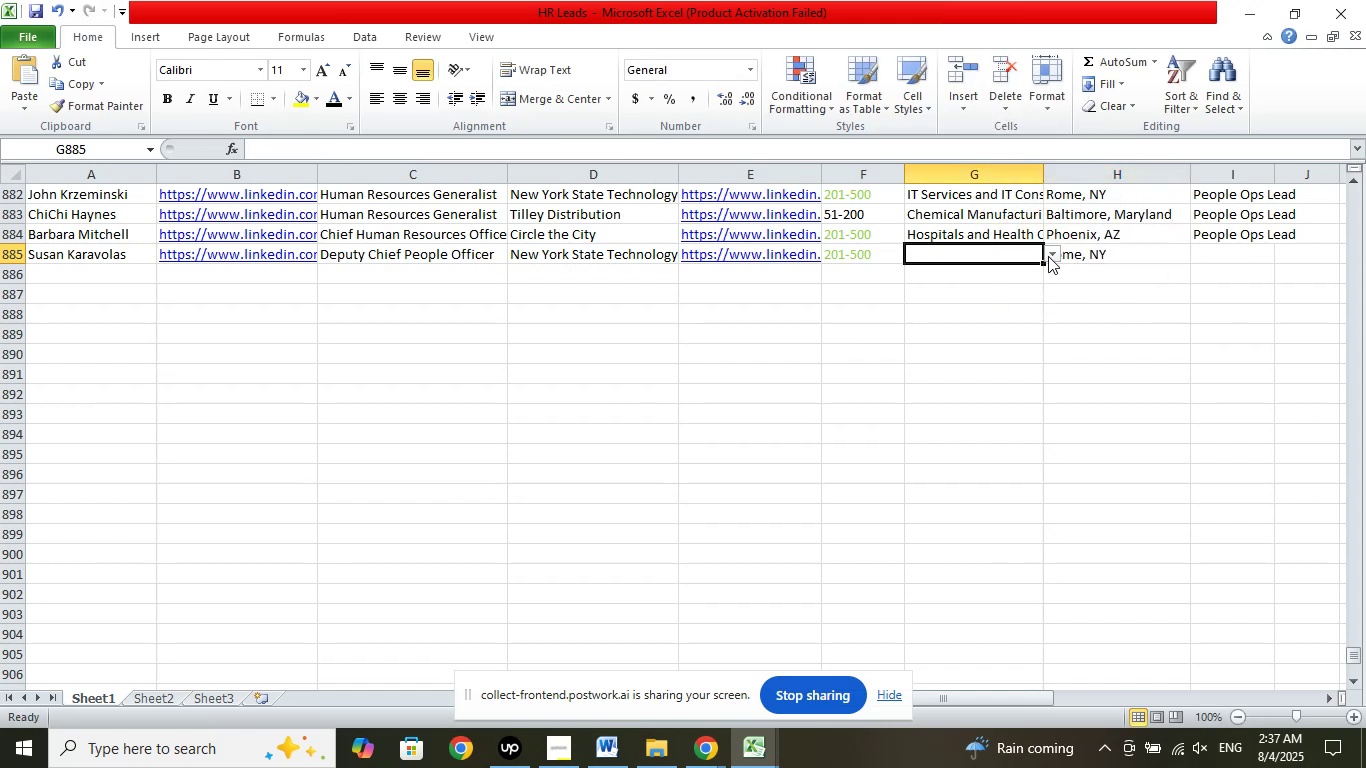 
left_click([1048, 253])
 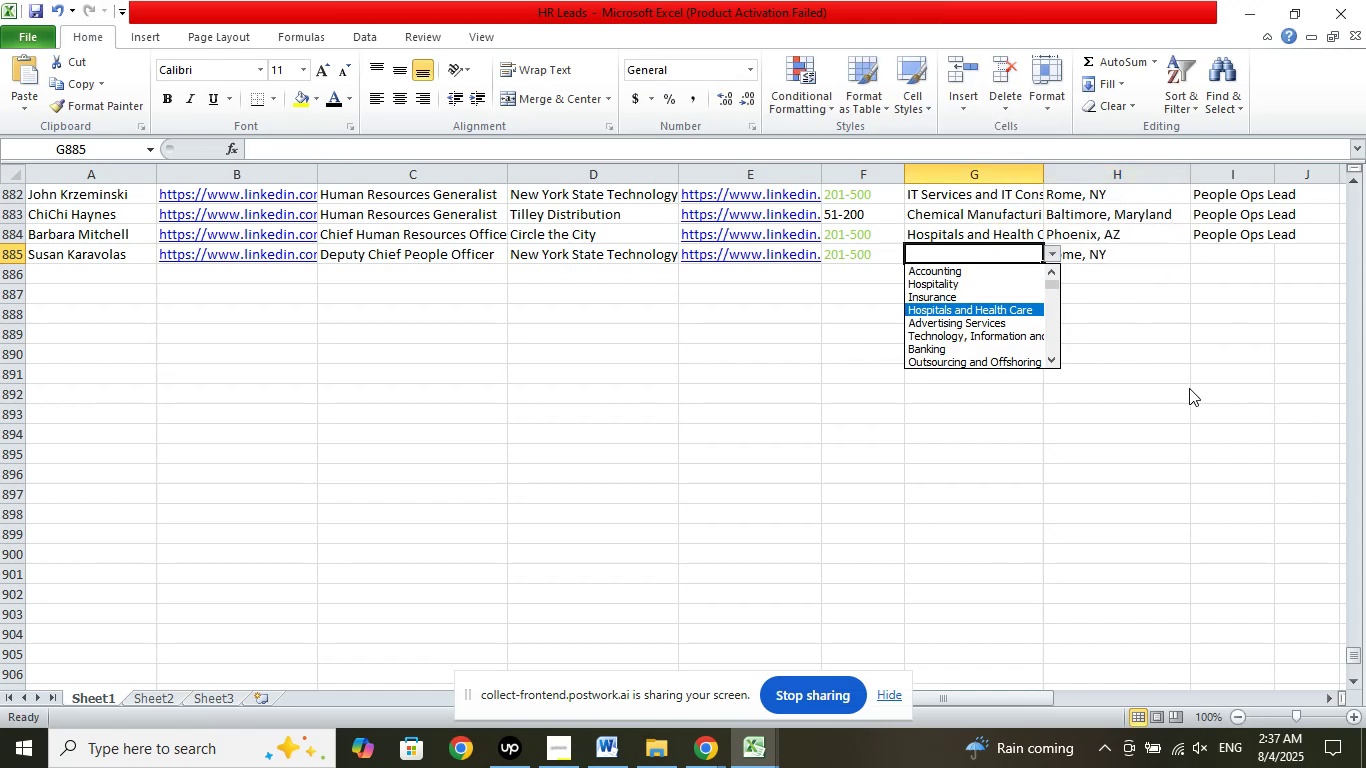 
key(ArrowDown)
 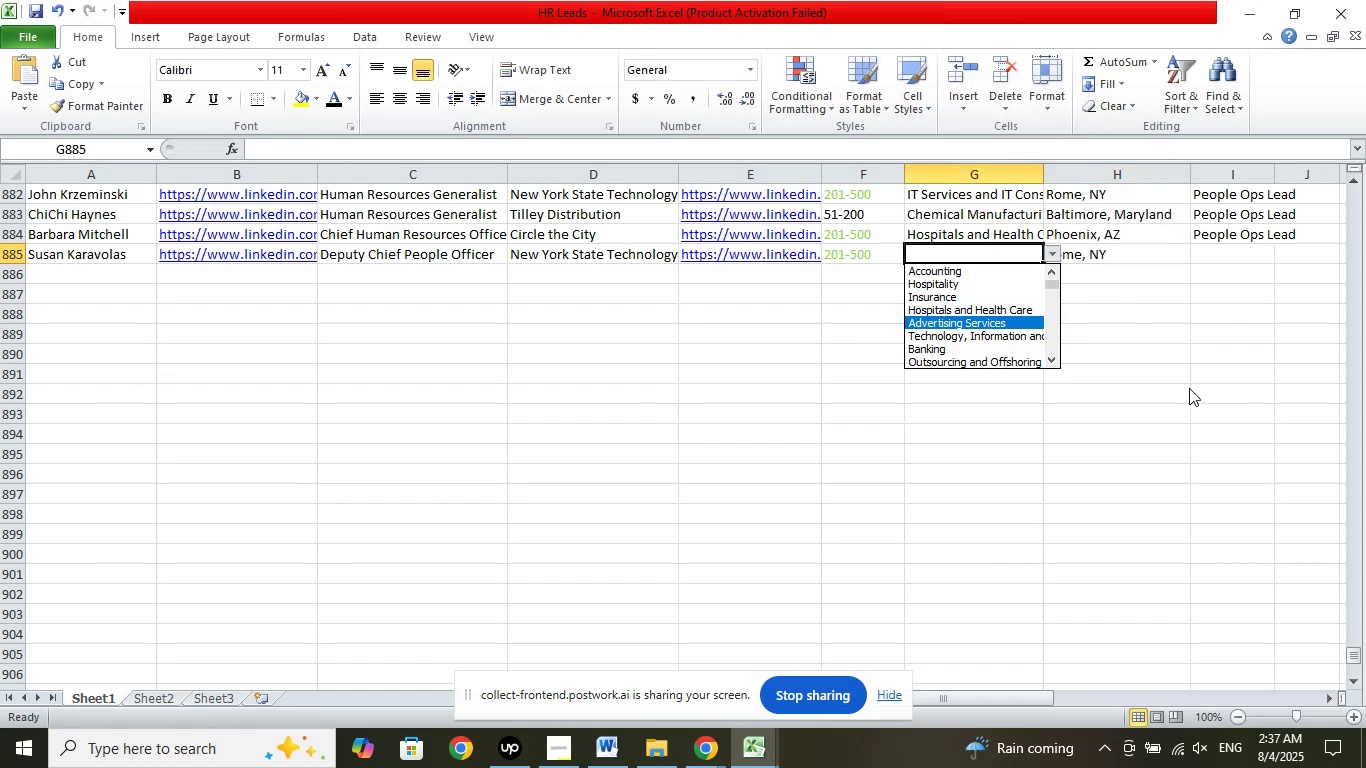 
key(ArrowDown)
 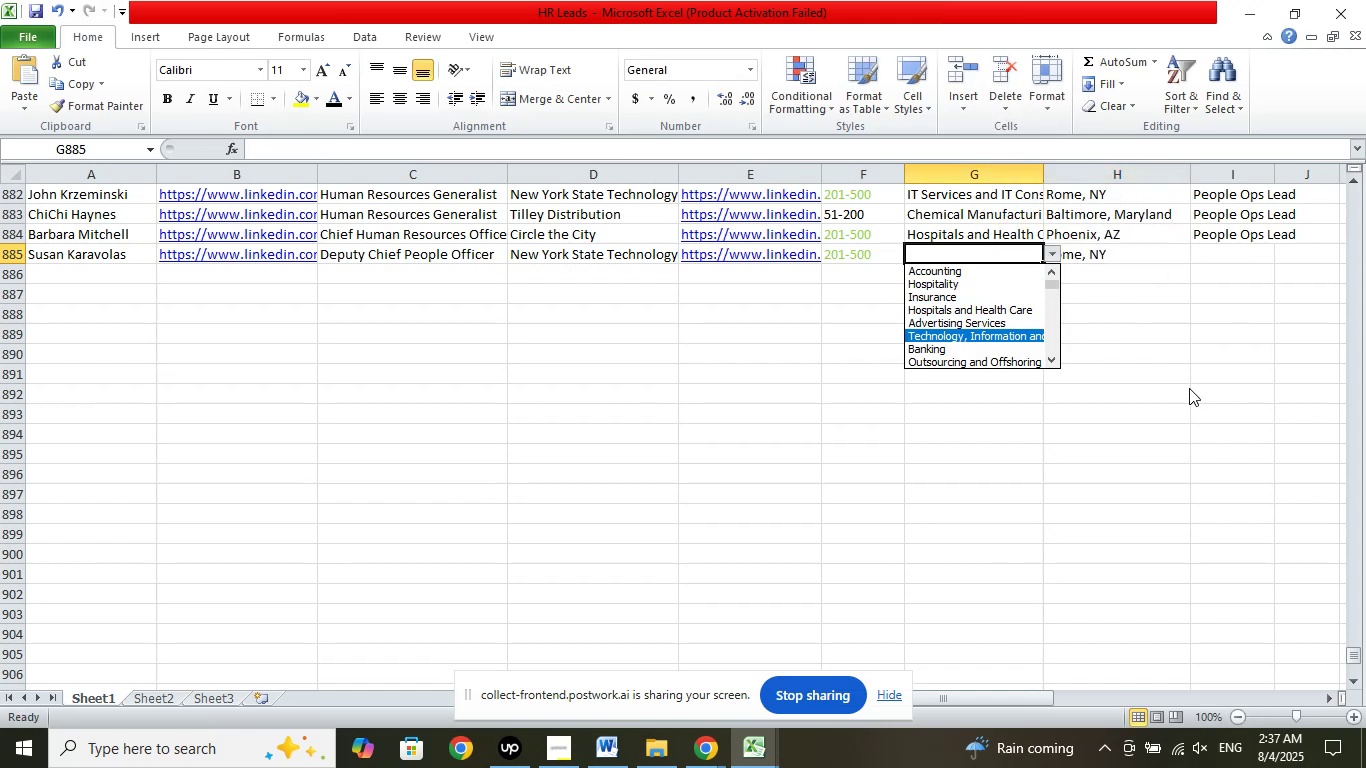 
key(ArrowDown)
 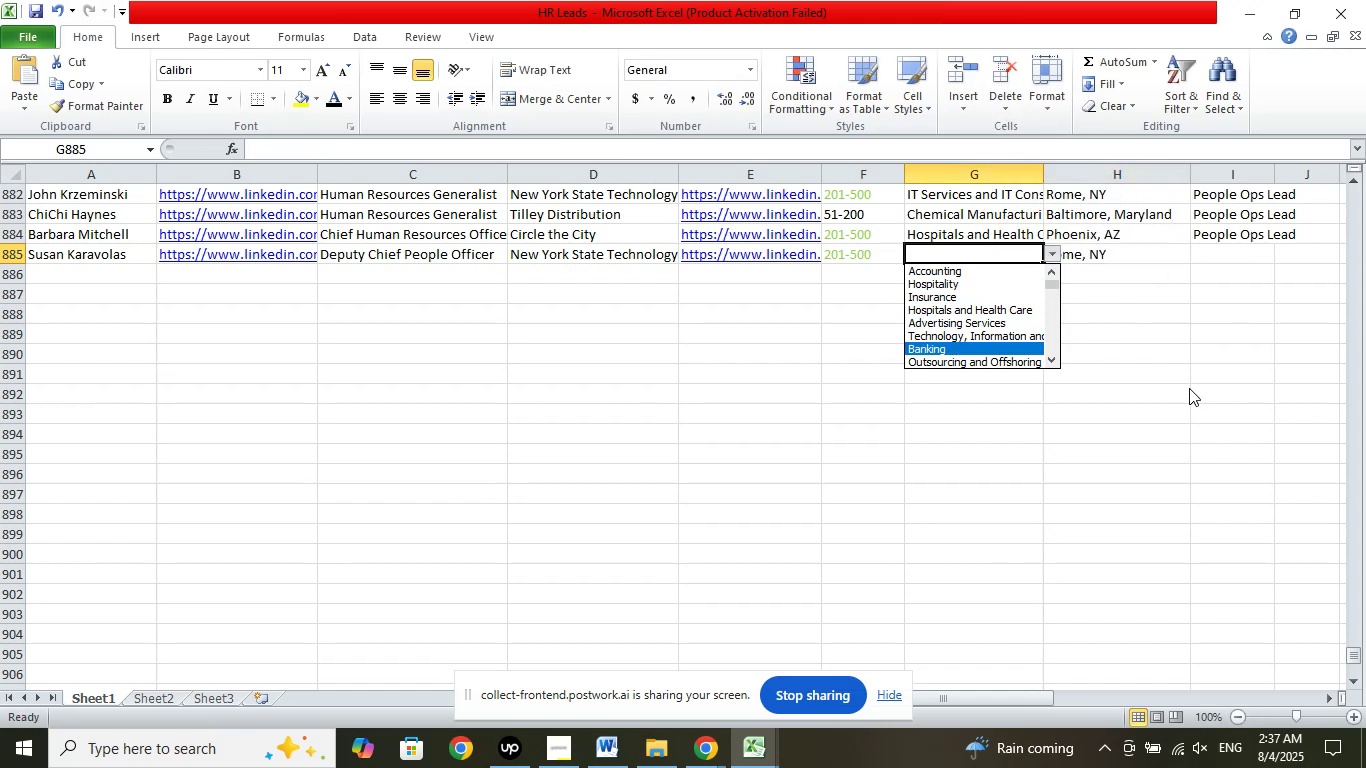 
key(ArrowDown)
 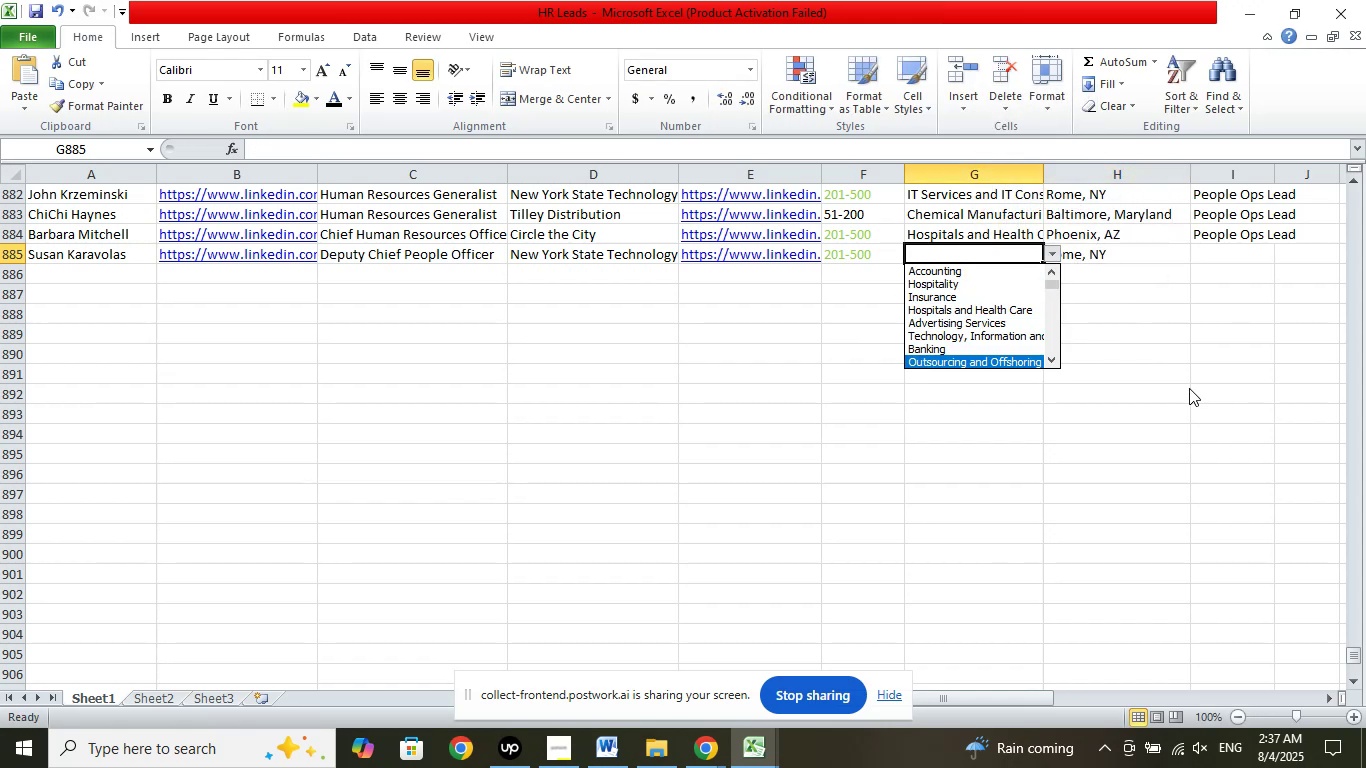 
key(ArrowDown)
 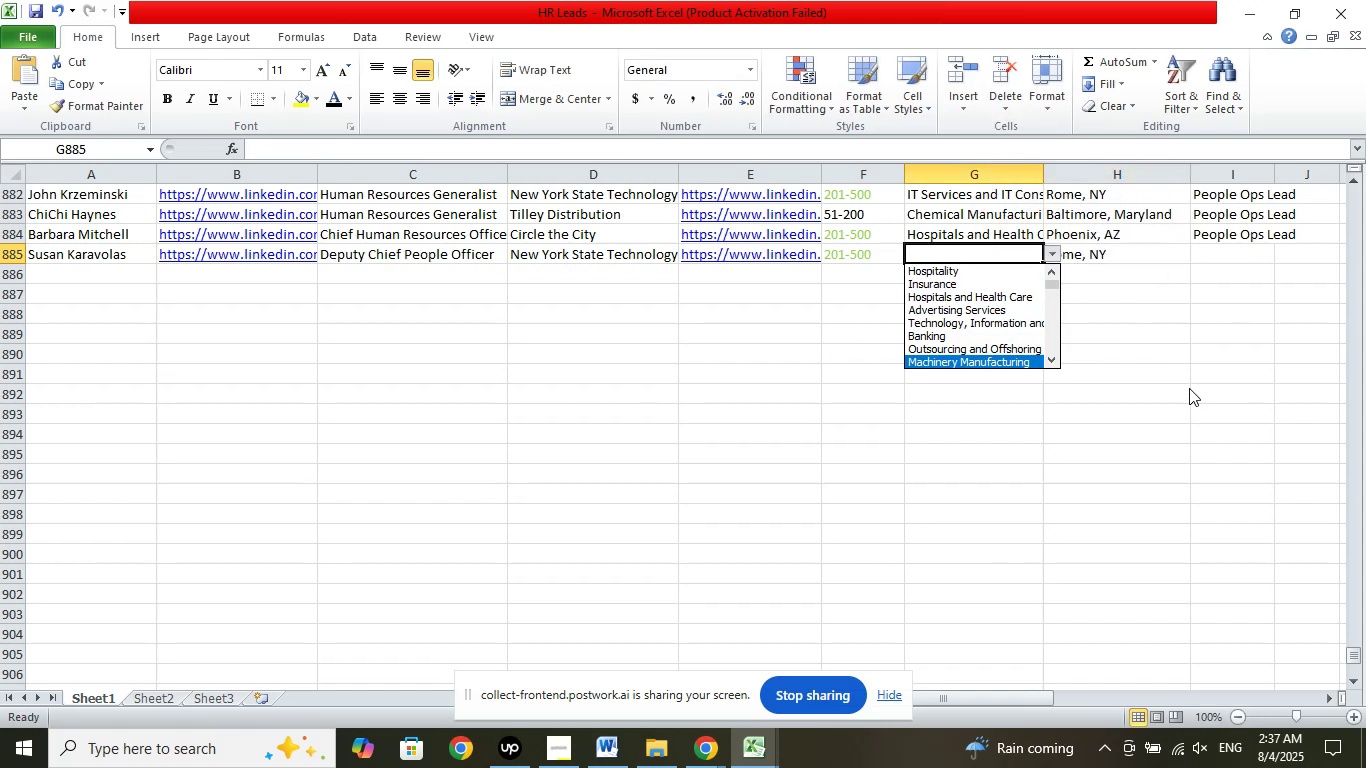 
key(ArrowDown)
 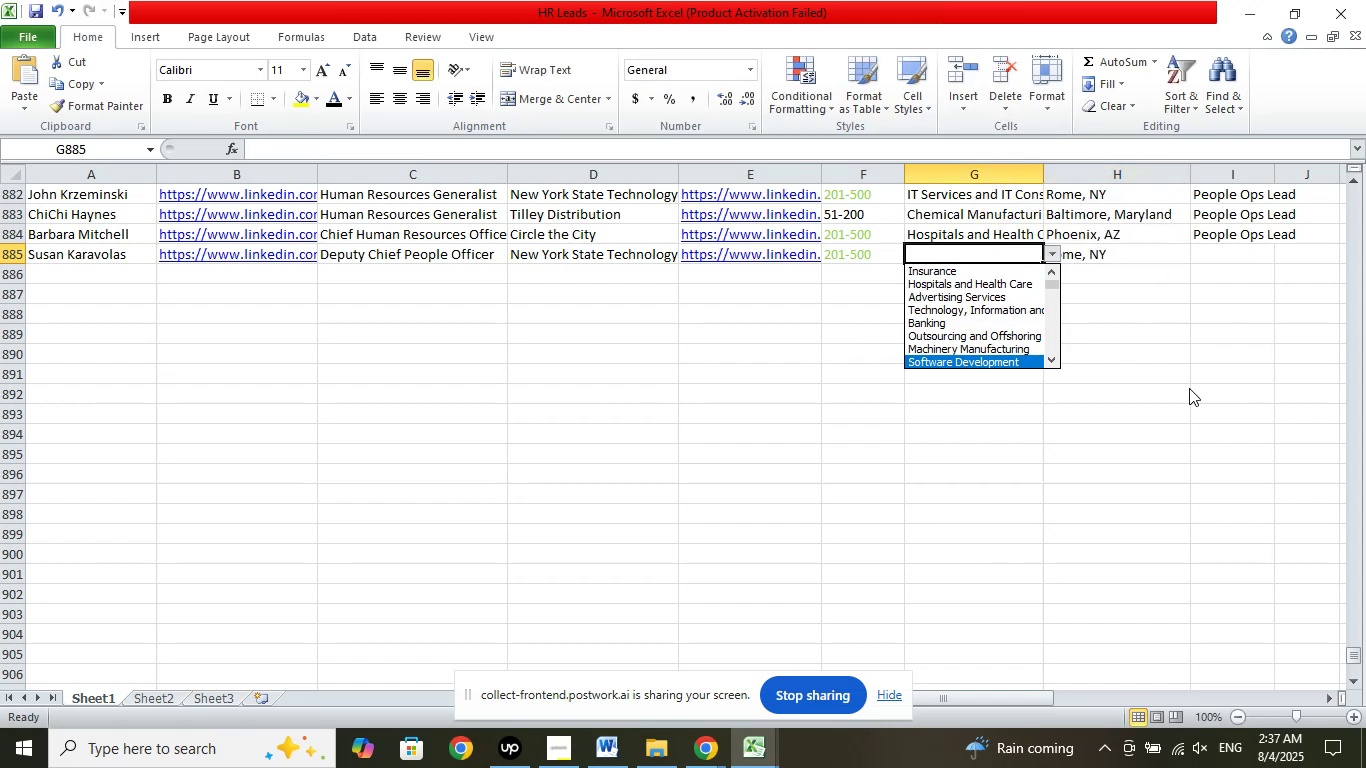 
key(ArrowDown)
 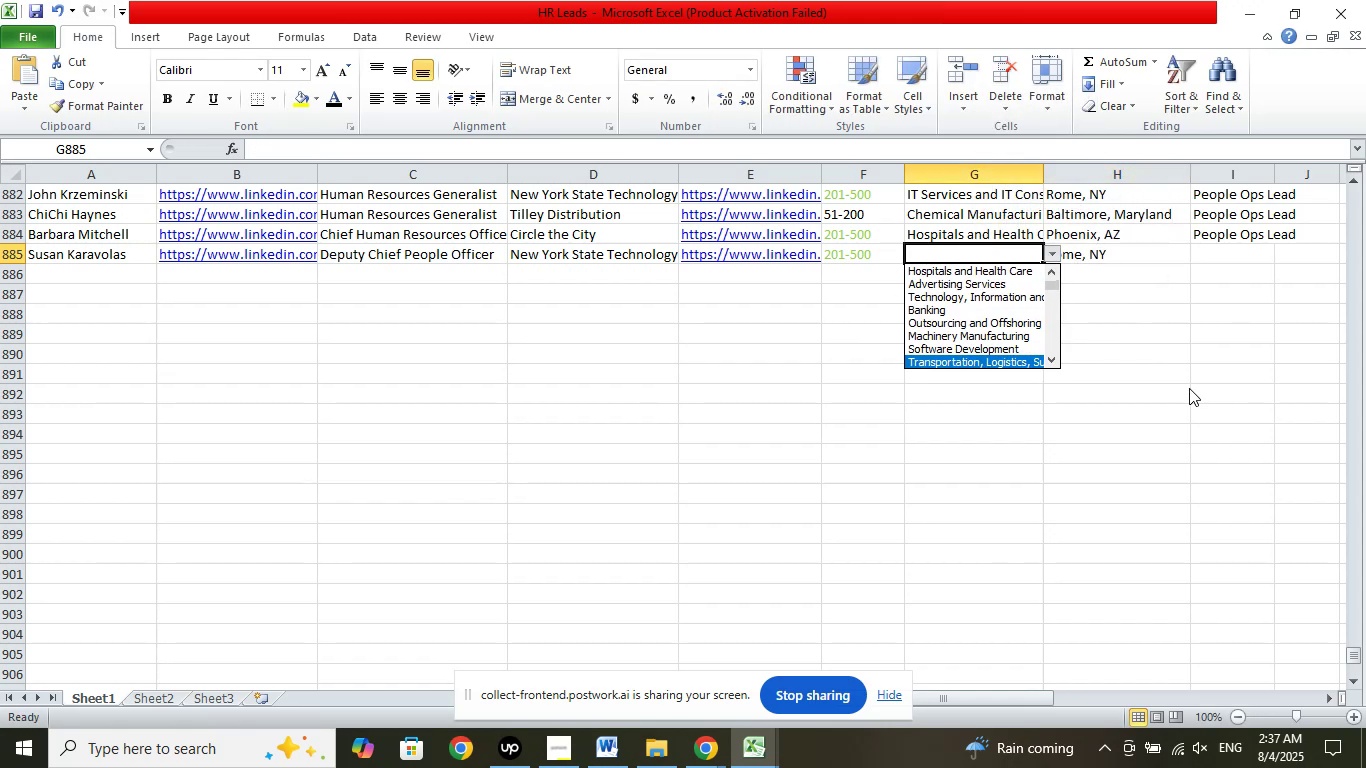 
key(ArrowDown)
 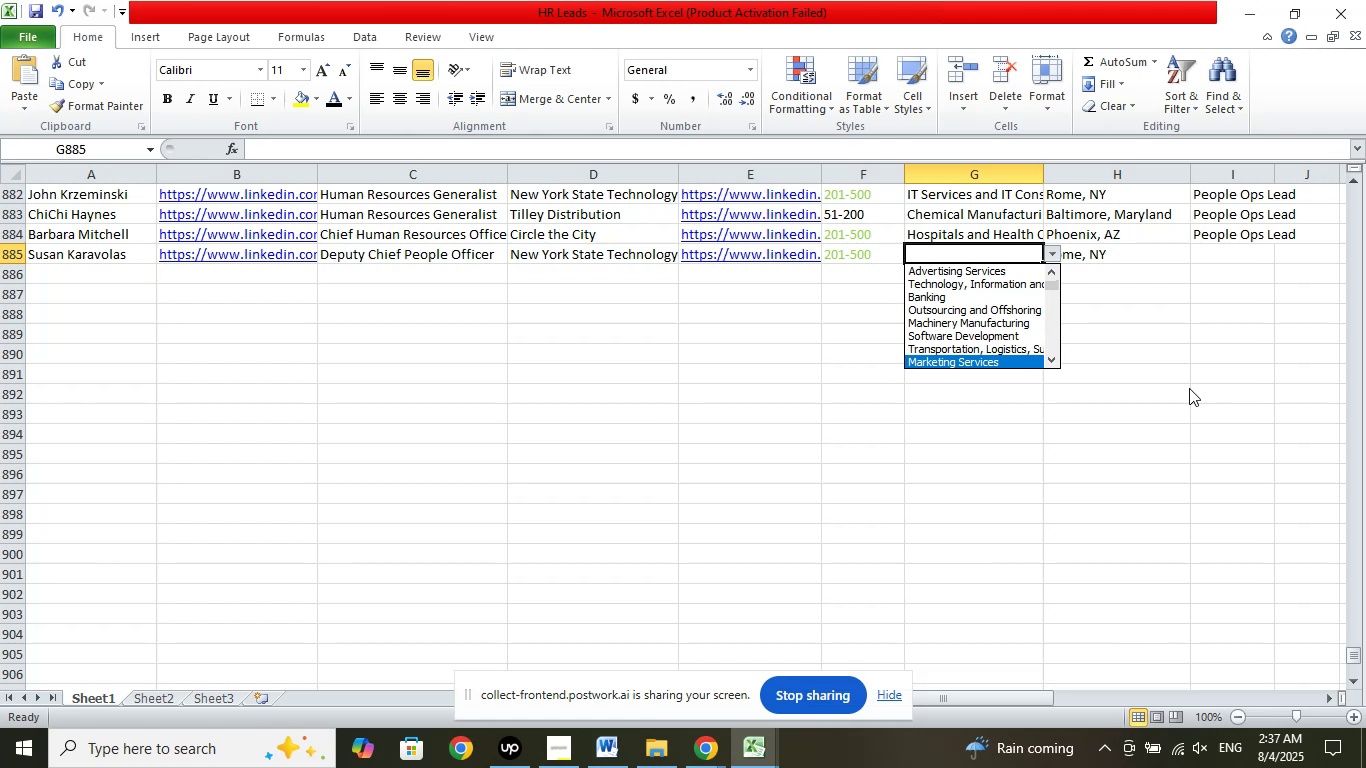 
key(ArrowDown)
 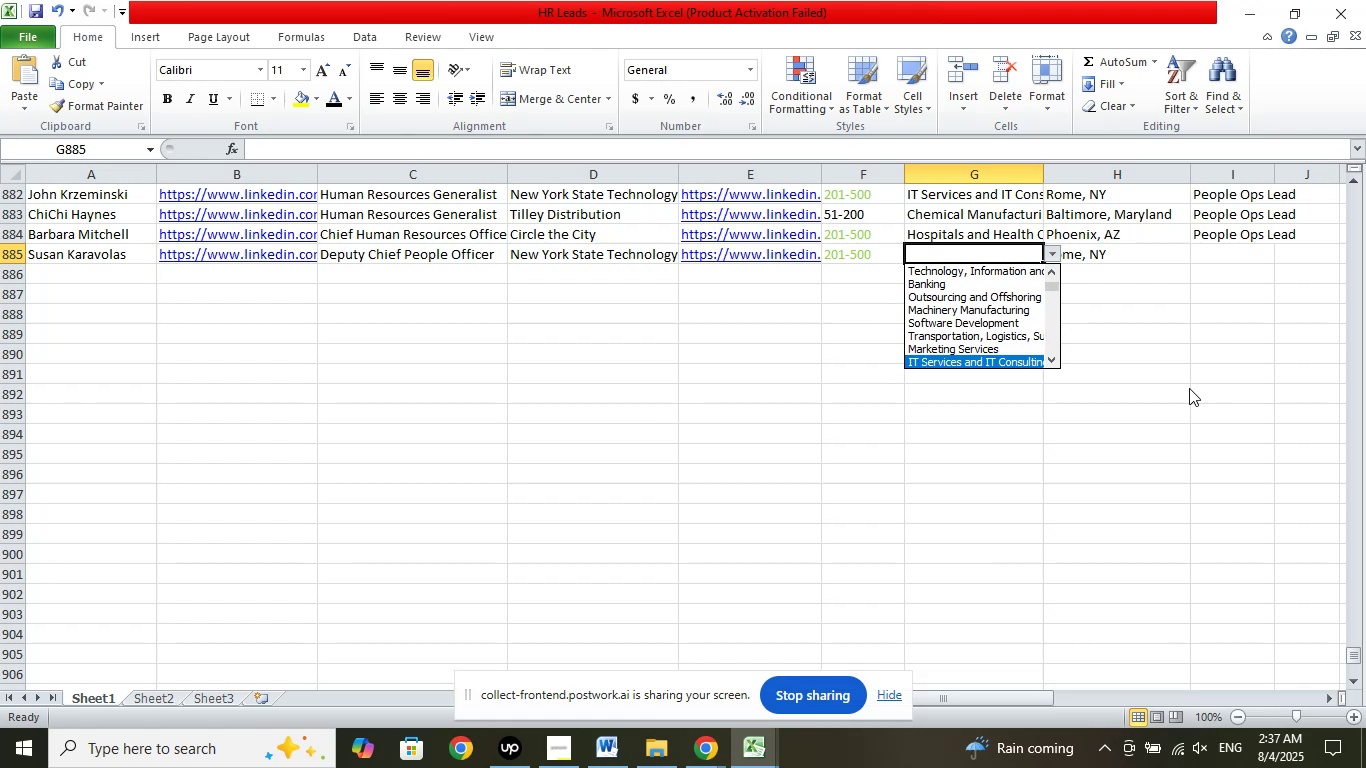 
key(ArrowDown)
 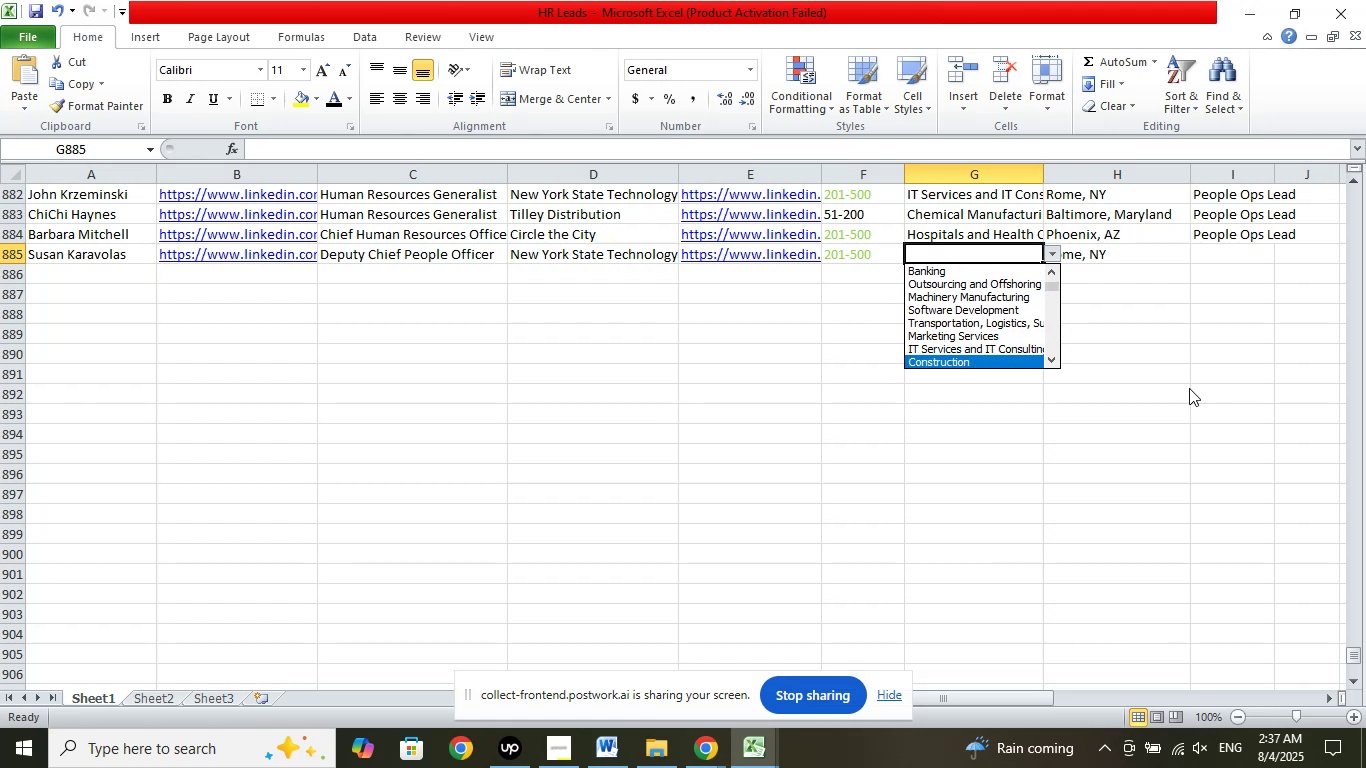 
key(ArrowUp)
 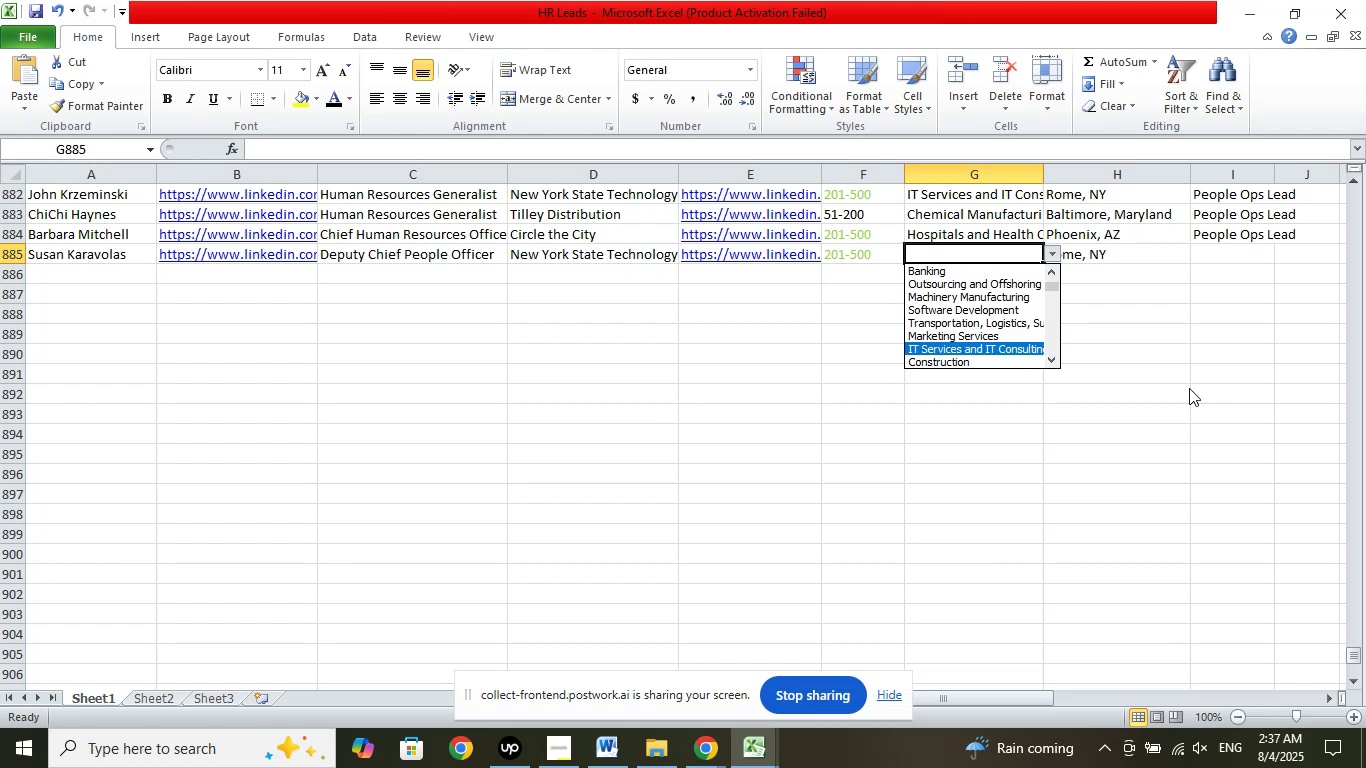 
key(Enter)
 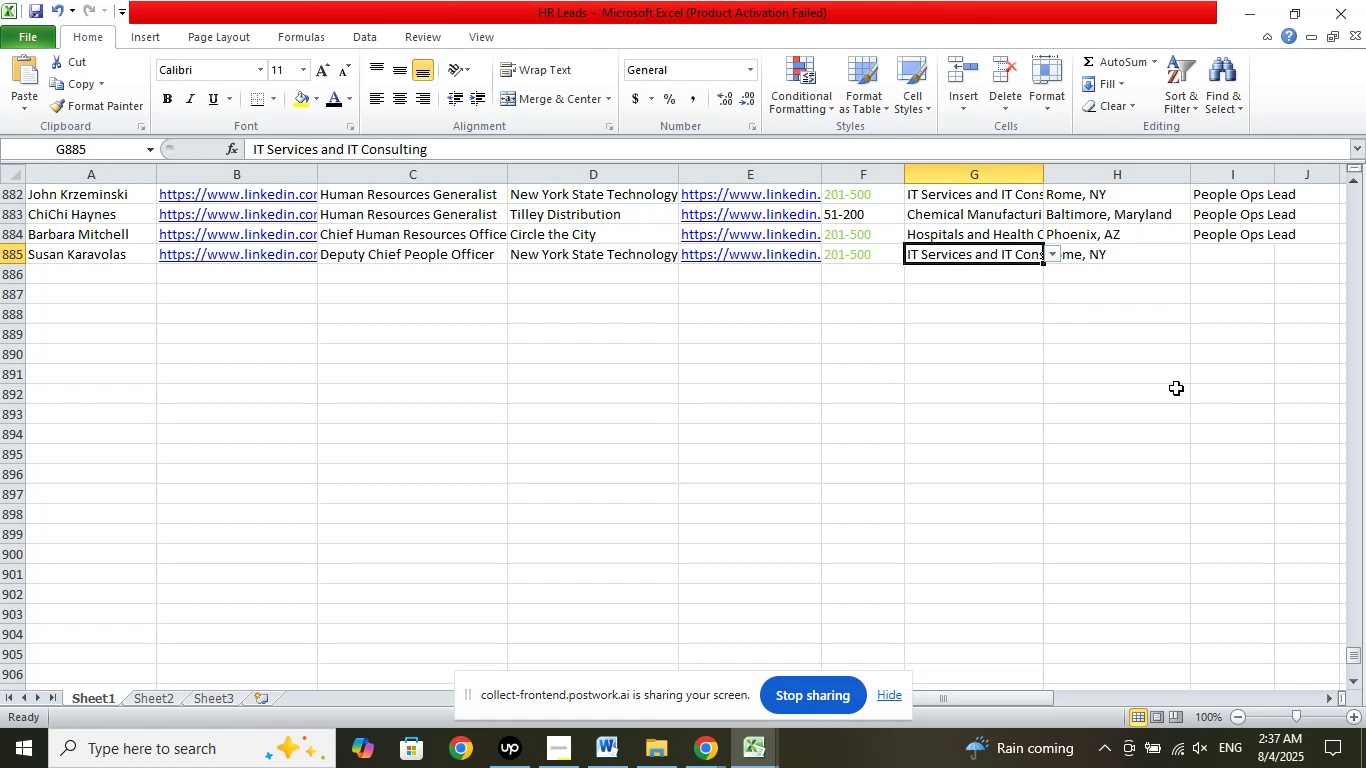 
left_click([1132, 404])
 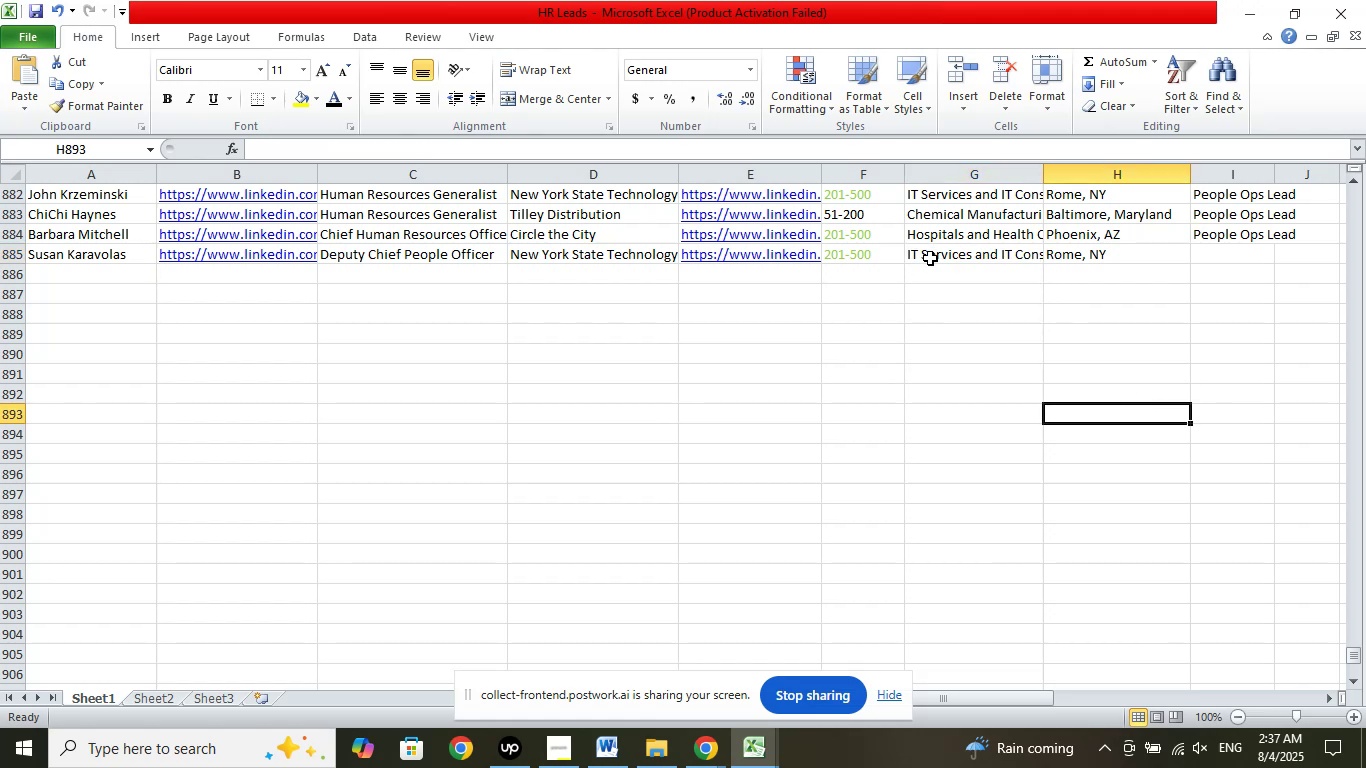 
left_click([939, 254])
 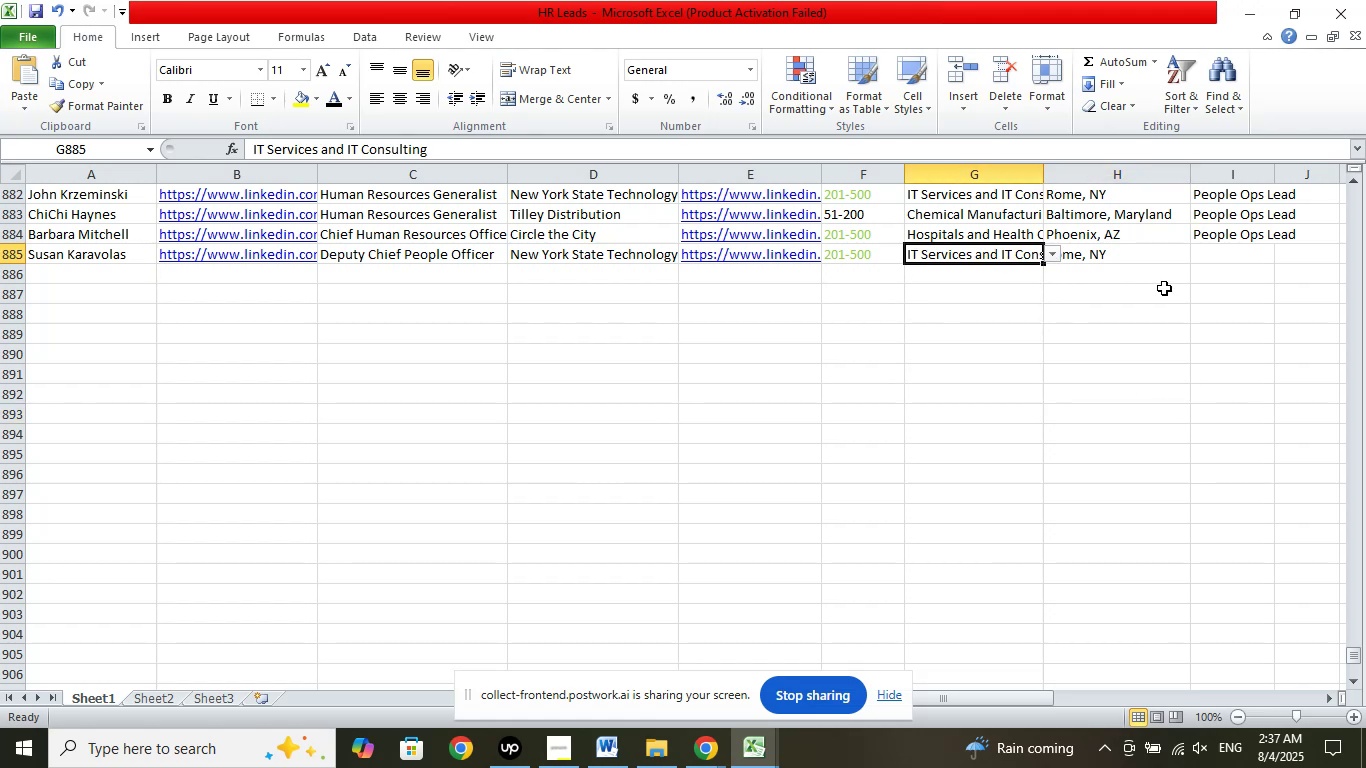 
mouse_move([1234, 265])
 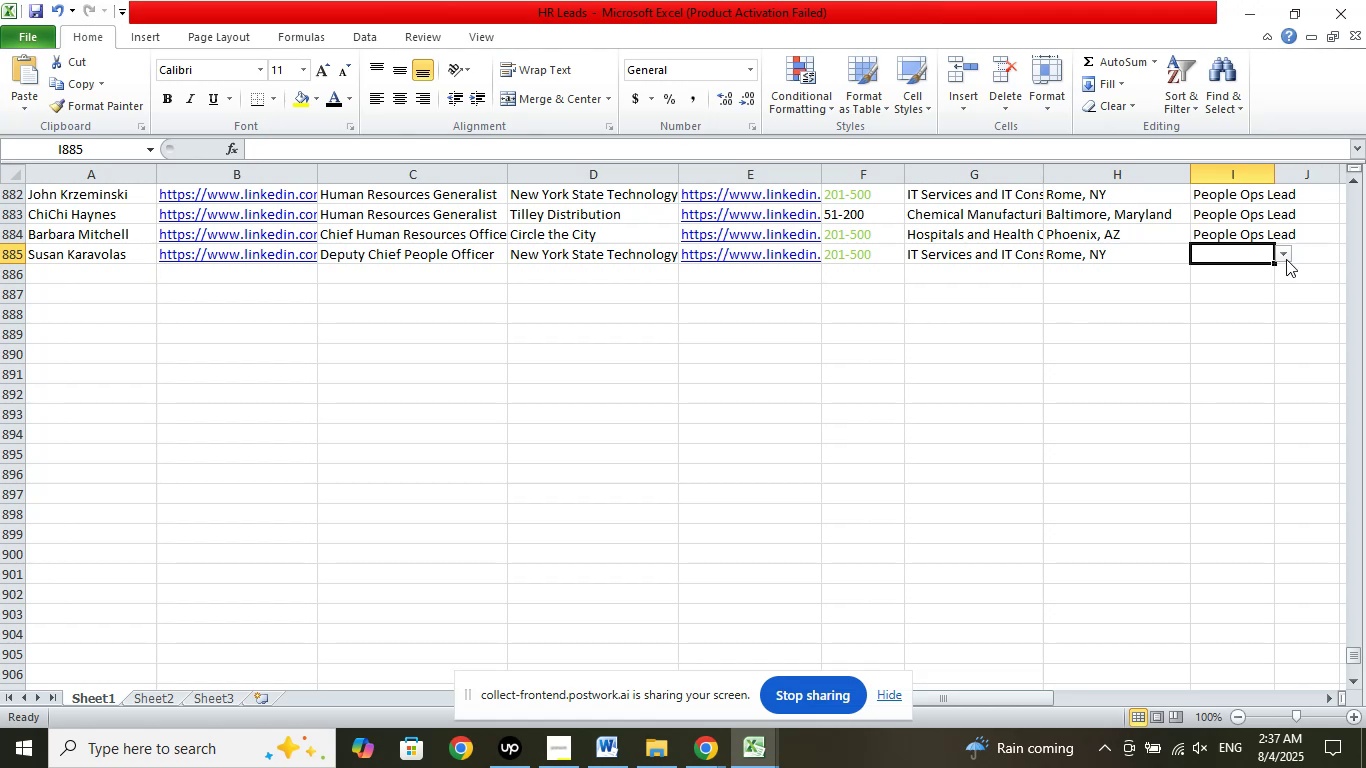 
left_click([1286, 259])
 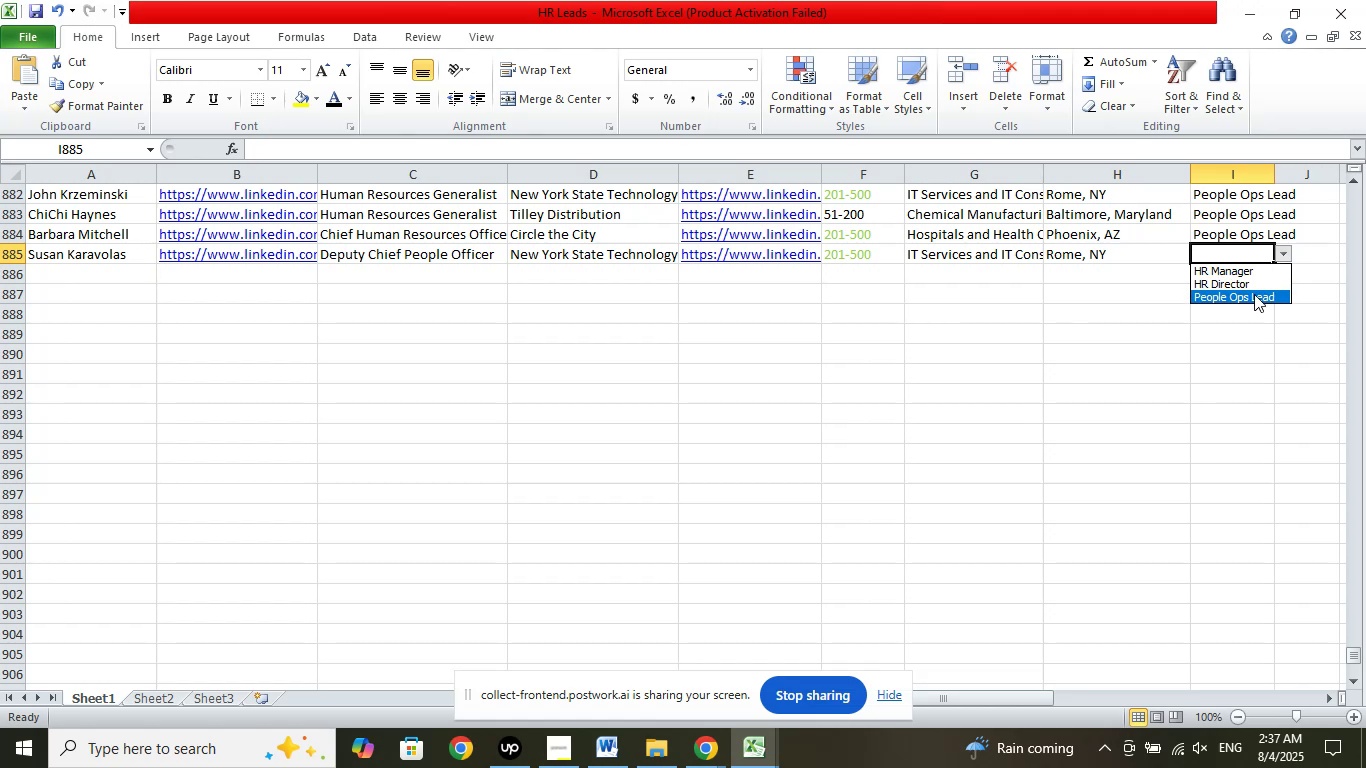 
left_click([1254, 294])
 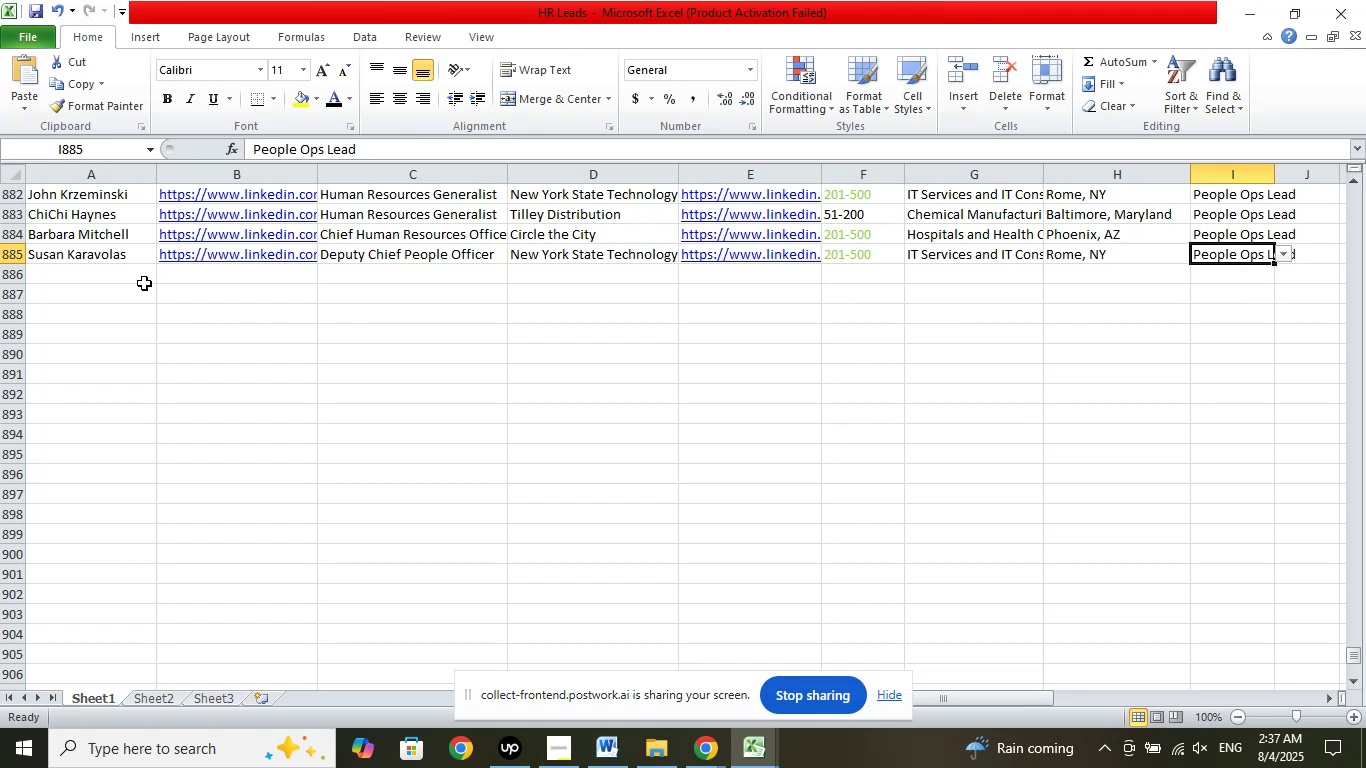 
left_click([115, 268])
 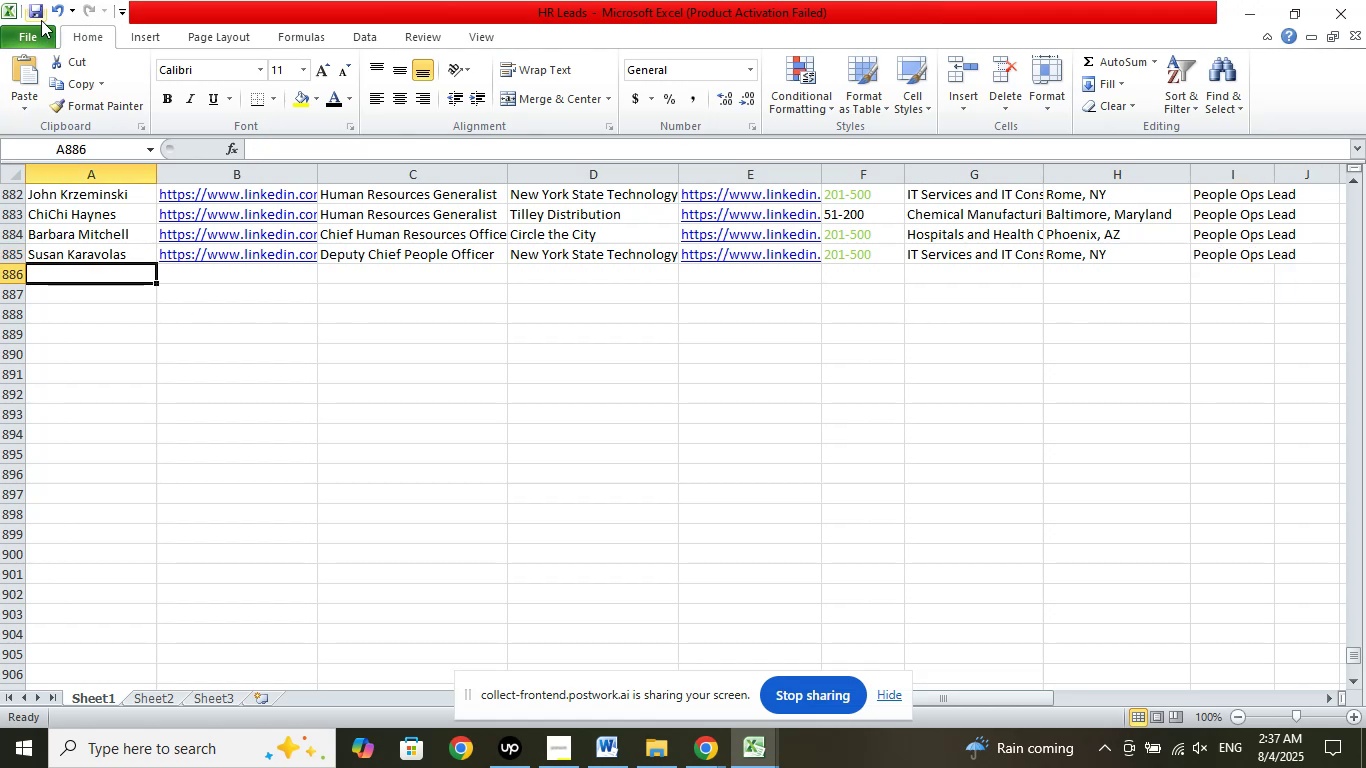 
left_click([24, 5])
 